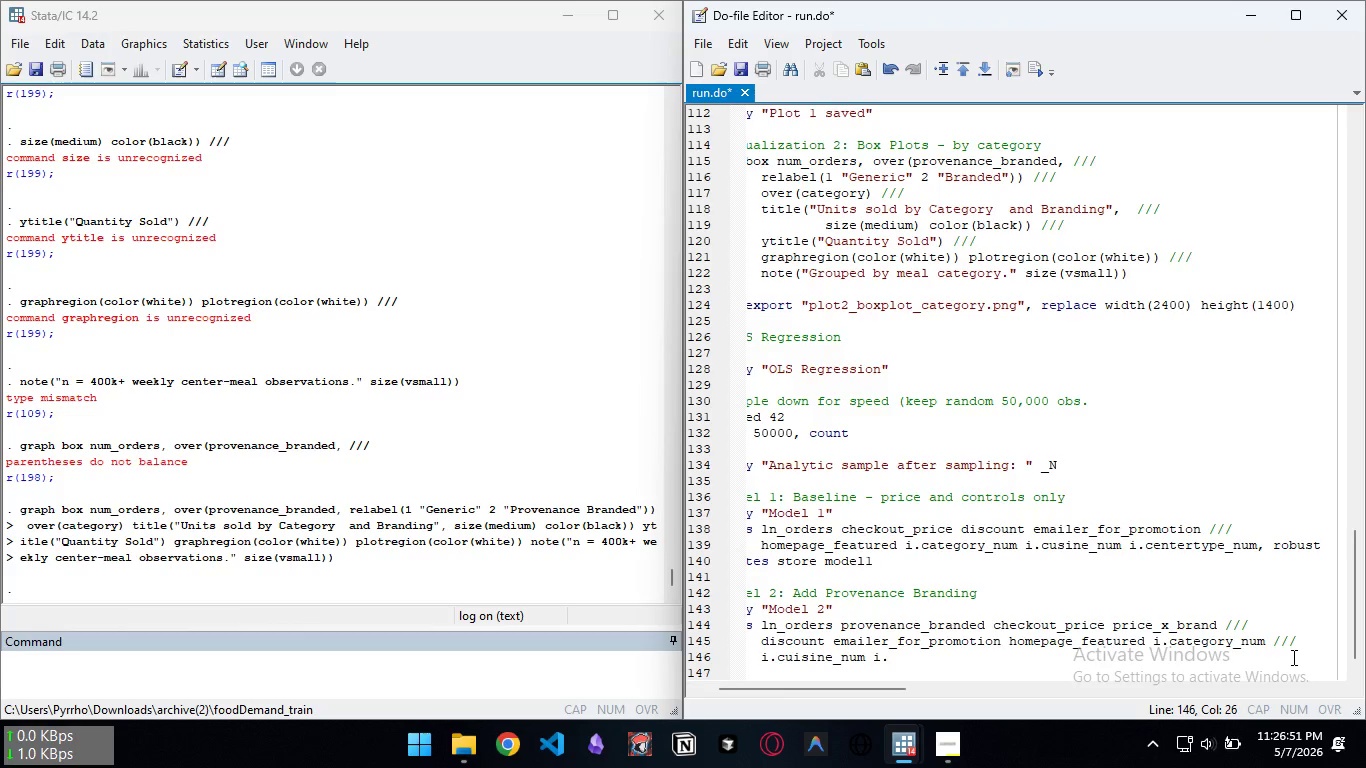 
wait(6.72)
 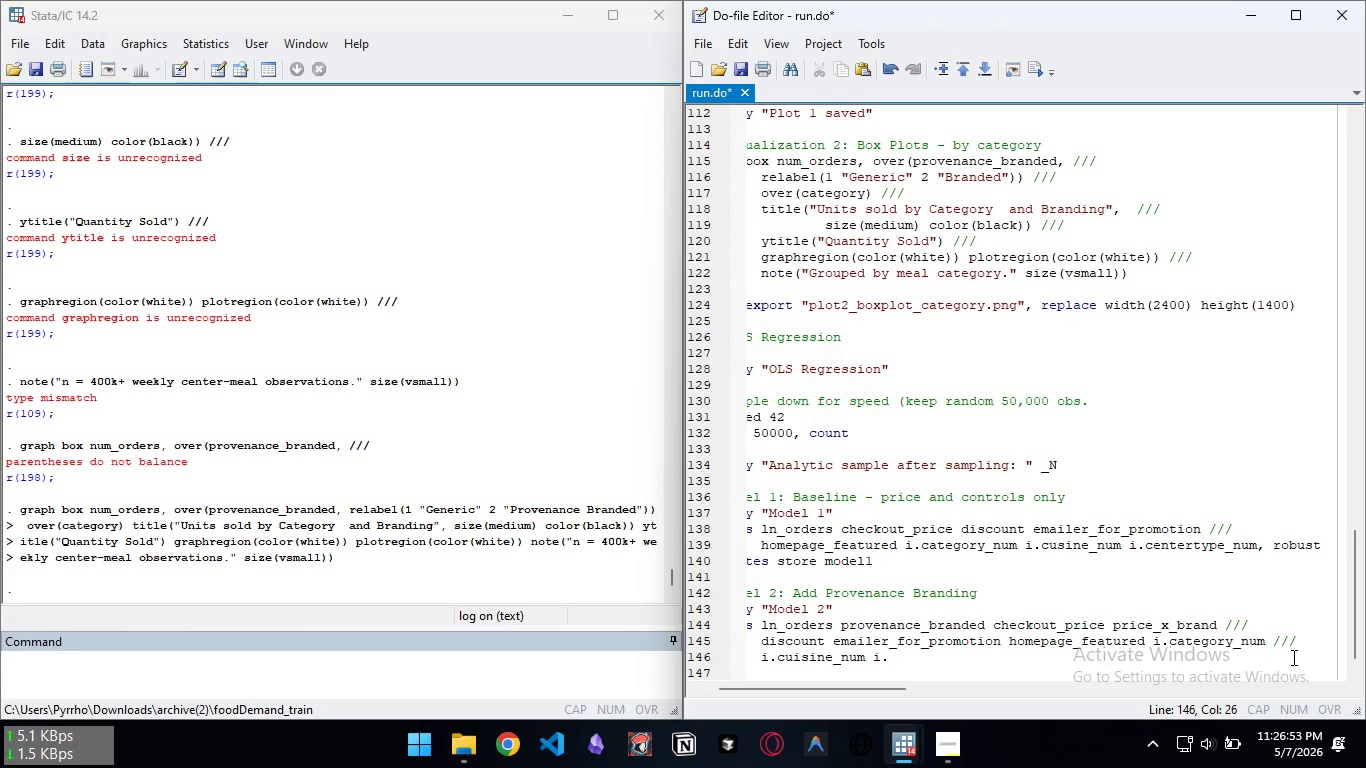 
type(cente)
key(Backspace)
key(Backspace)
key(Backspace)
key(Backspace)
key(Backspace)
key(Backspace)
type(centeryp)
key(Backspace)
key(Backspace)
type(t)
key(Backspace)
key(Backspace)
type(t)
key(Backspace)
type(rtype)
 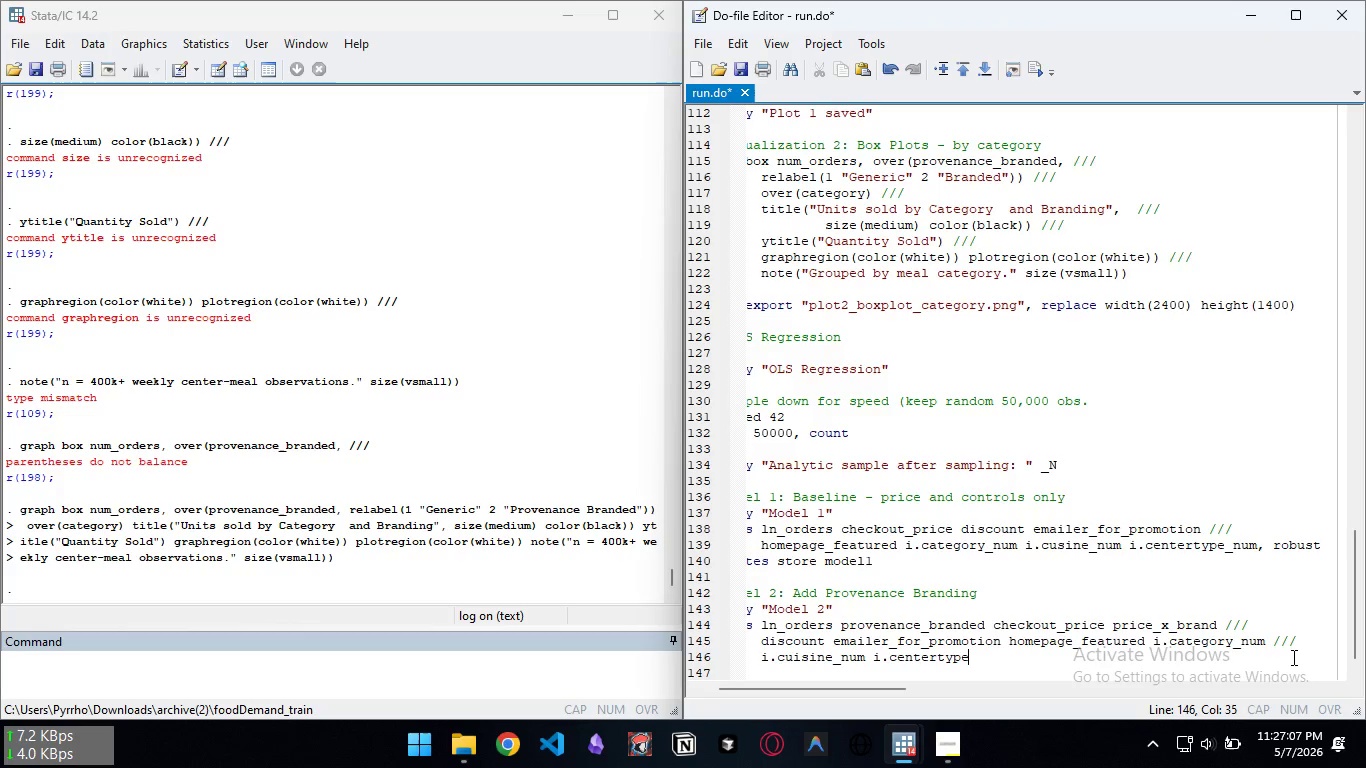 
type(_num )
 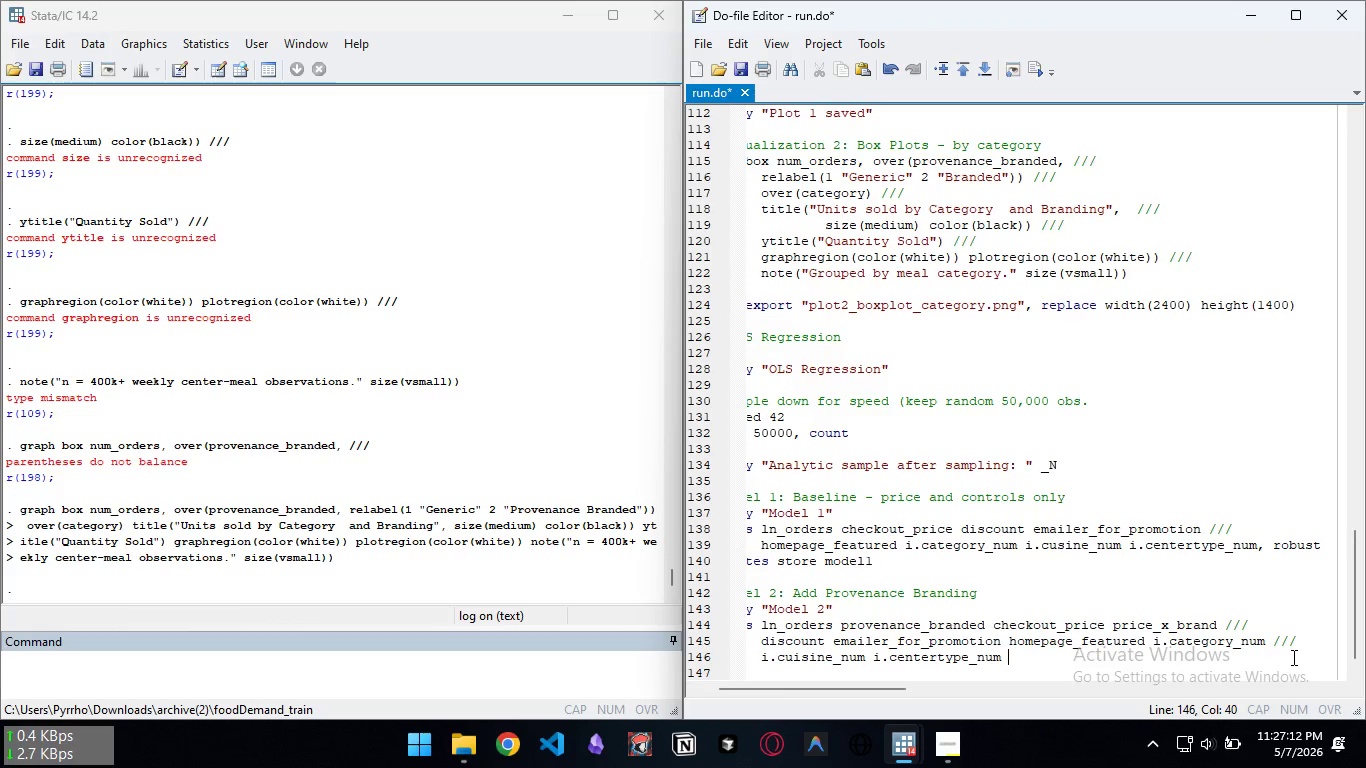 
key(Backspace)
type(, robust)
 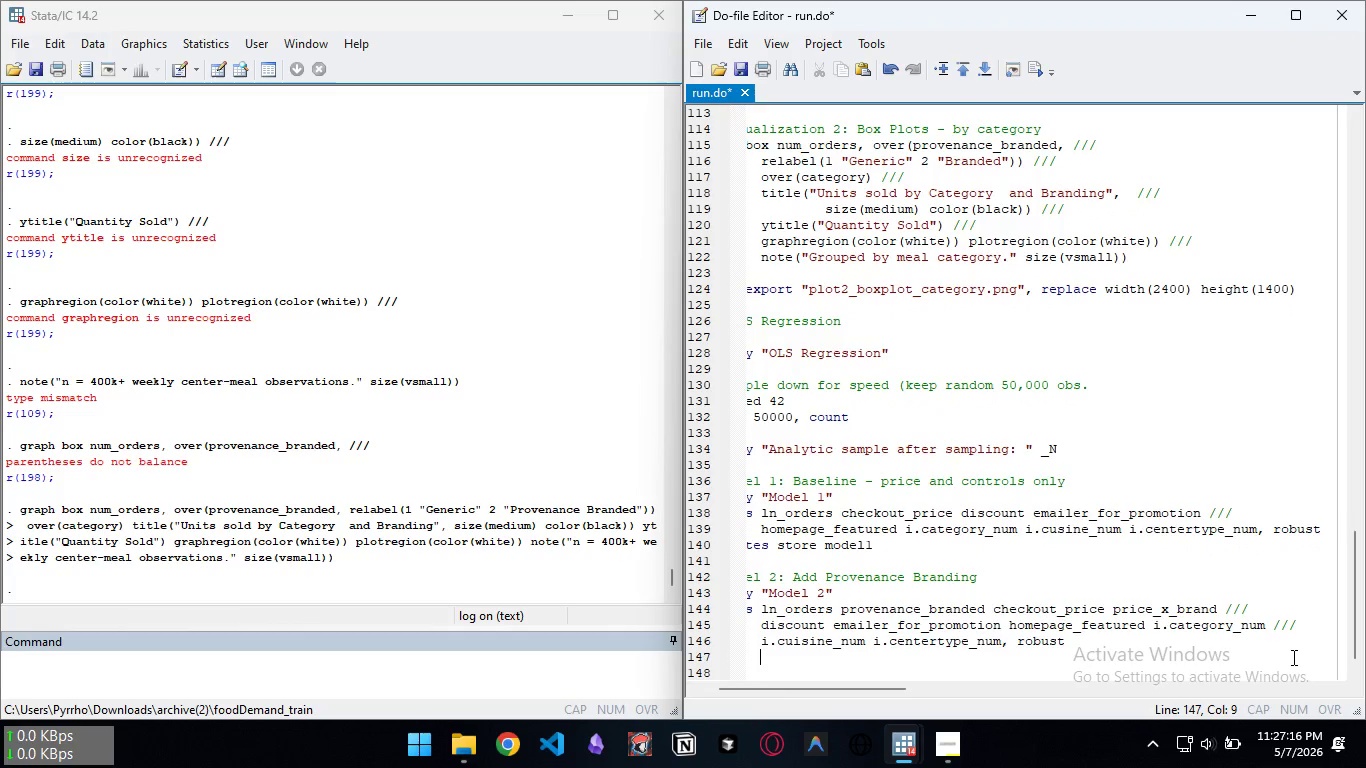 
key(Enter)
 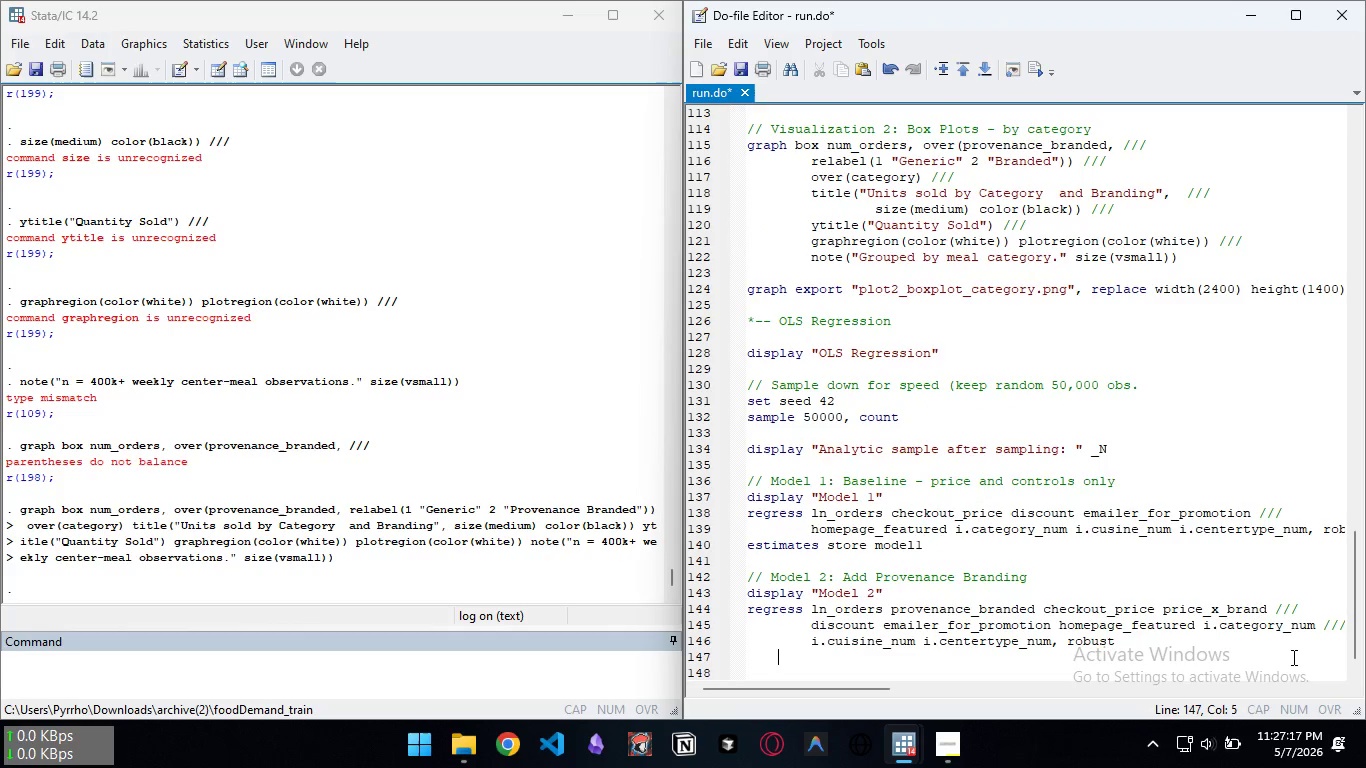 
key(Backspace)
key(Backspace)
type(estimates sote)
key(Backspace)
key(Backspace)
key(Backspace)
type(tore model2)
 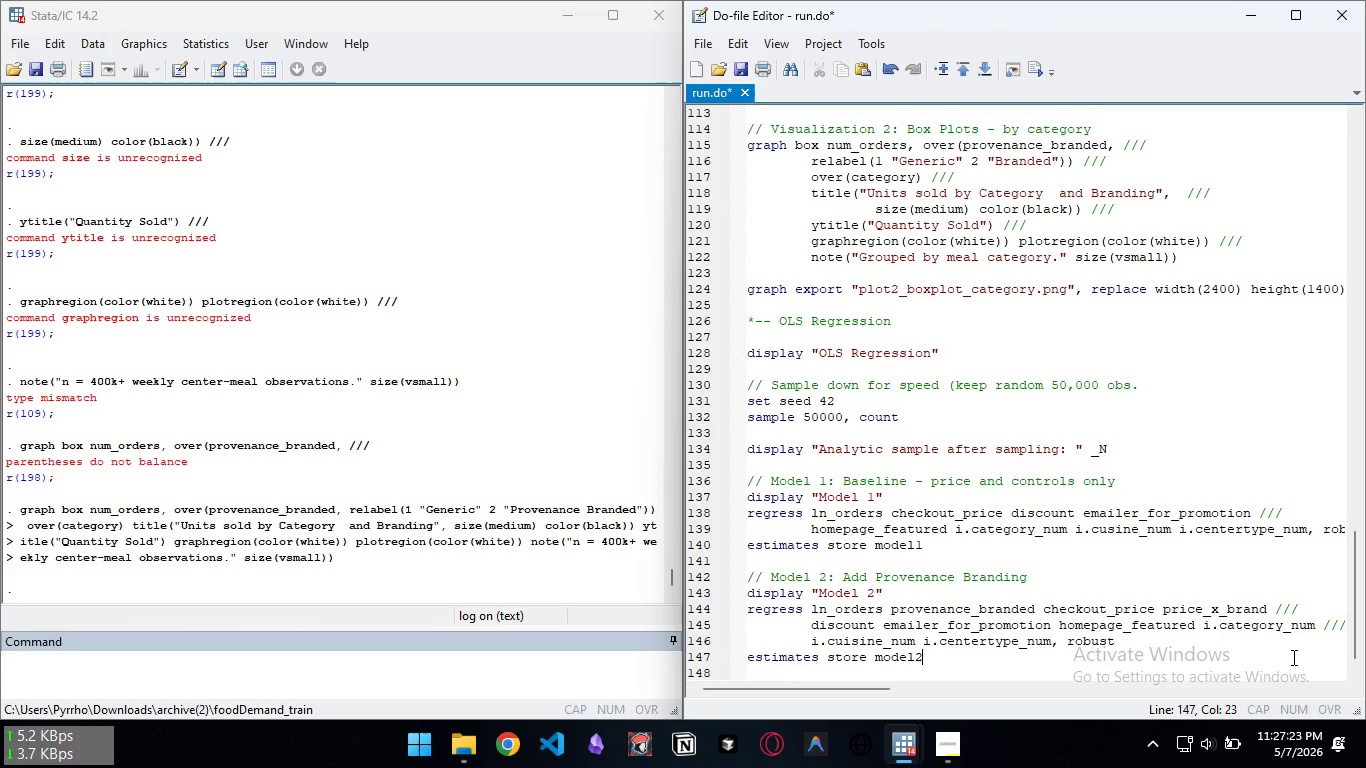 
key(Enter)
 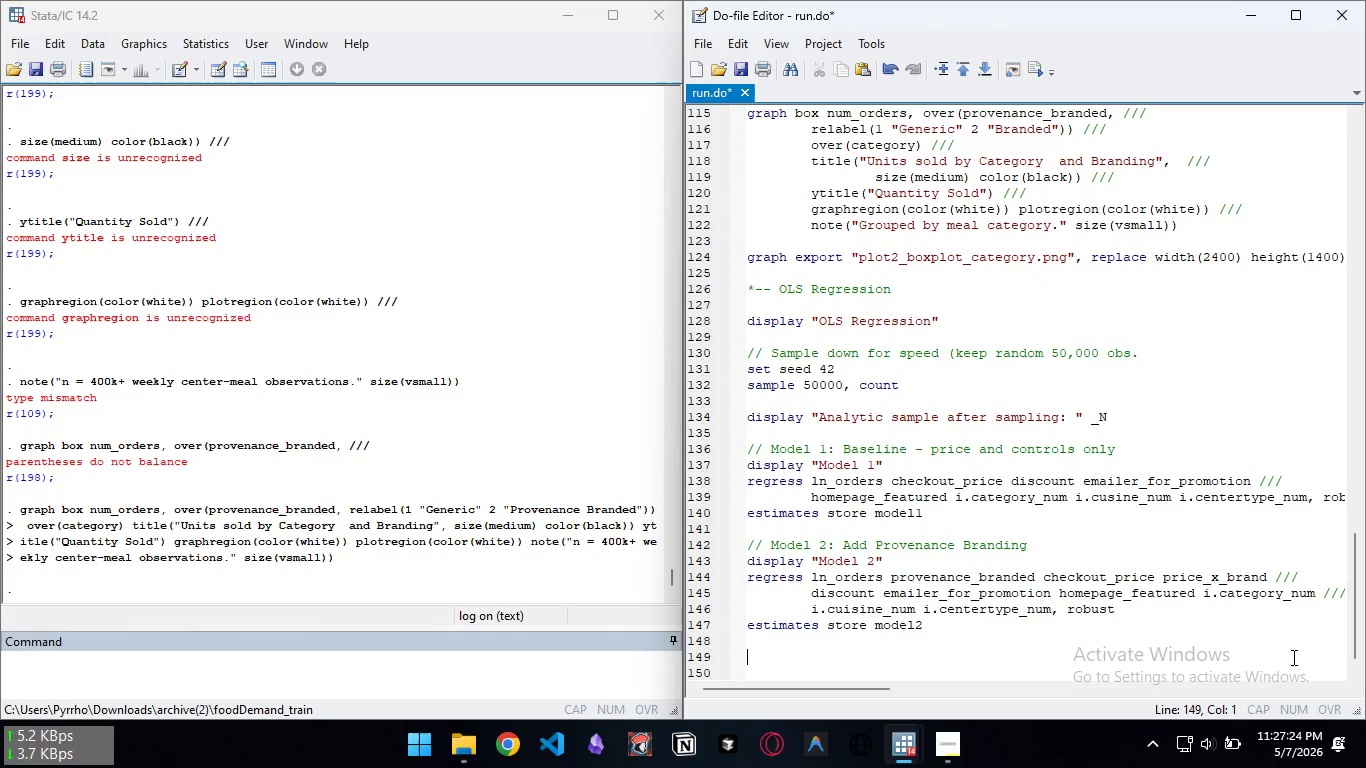 
key(Enter)
 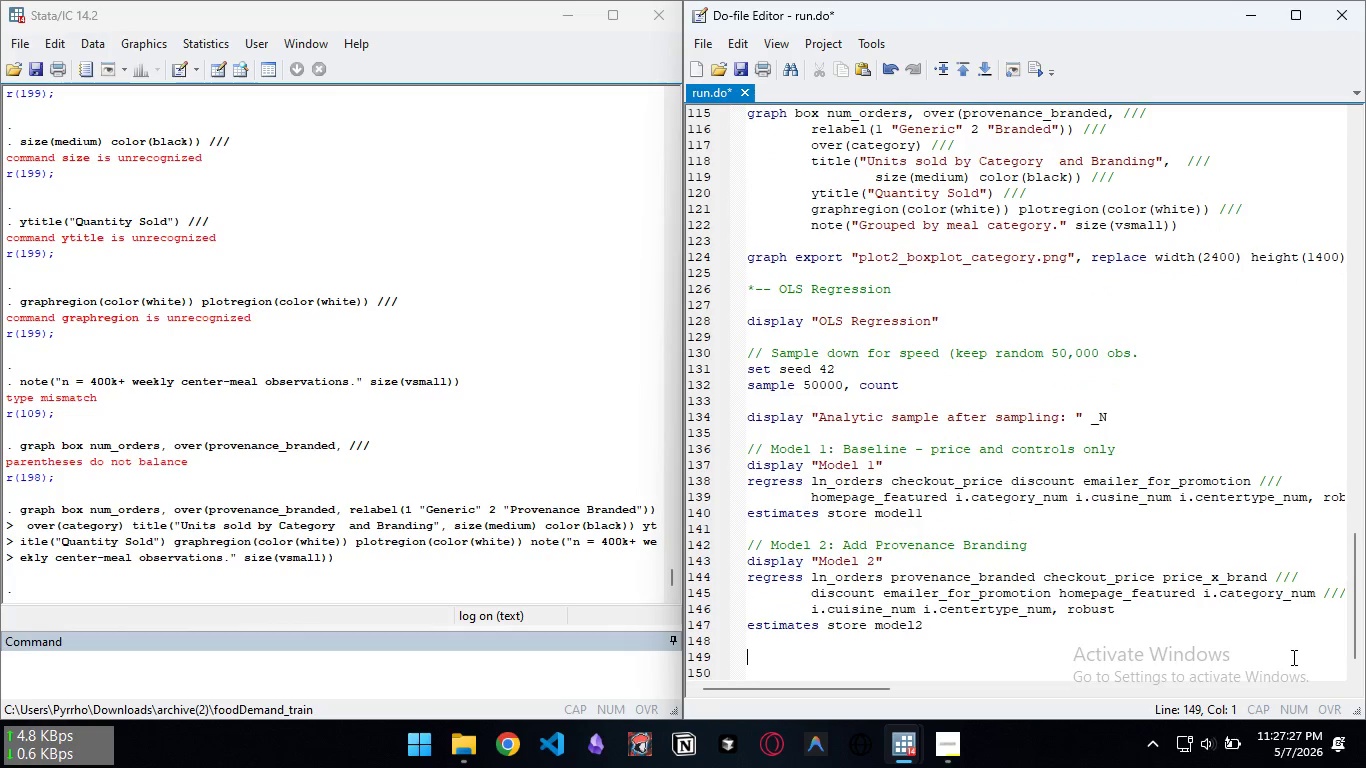 
type(// EXpo)
key(Backspace)
key(Backspace)
key(Backspace)
type(xport rre)
key(Backspace)
key(Backspace)
type(egression table)
 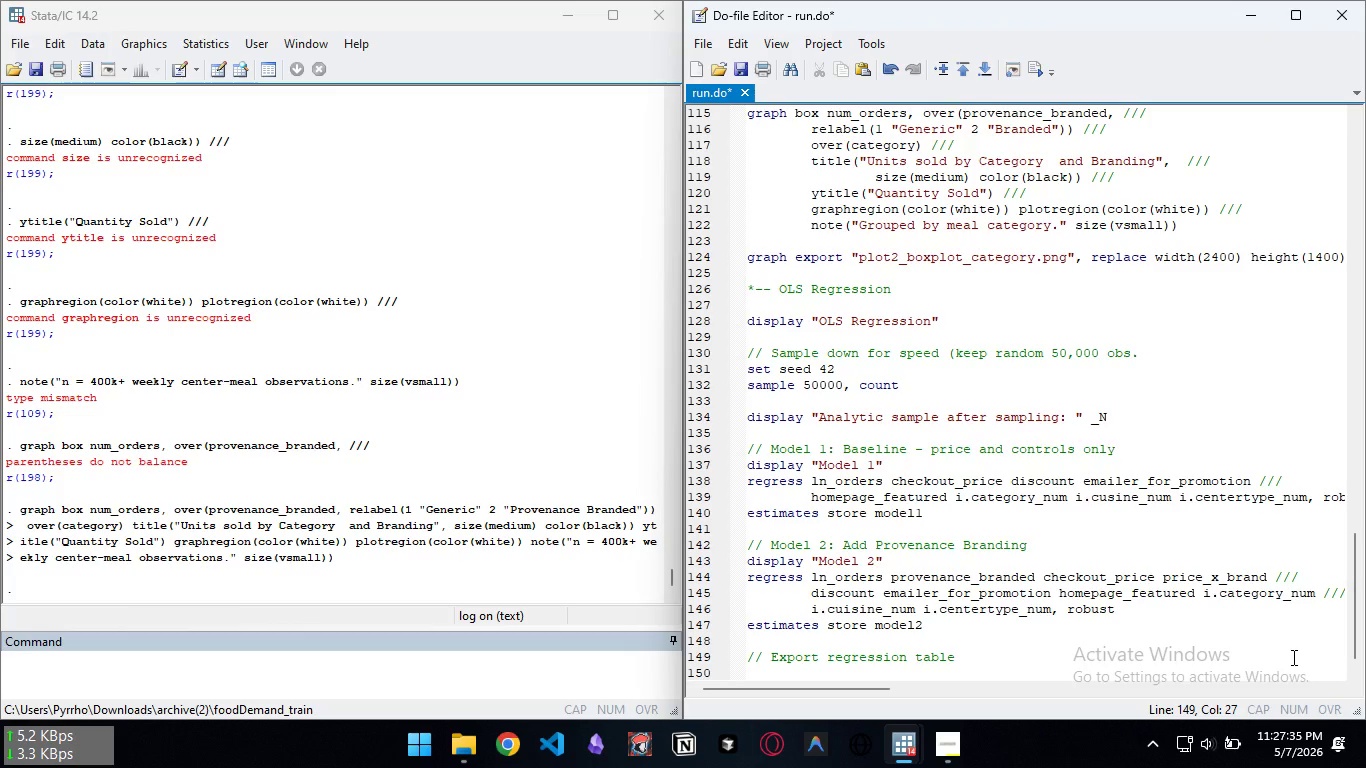 
key(Enter)
 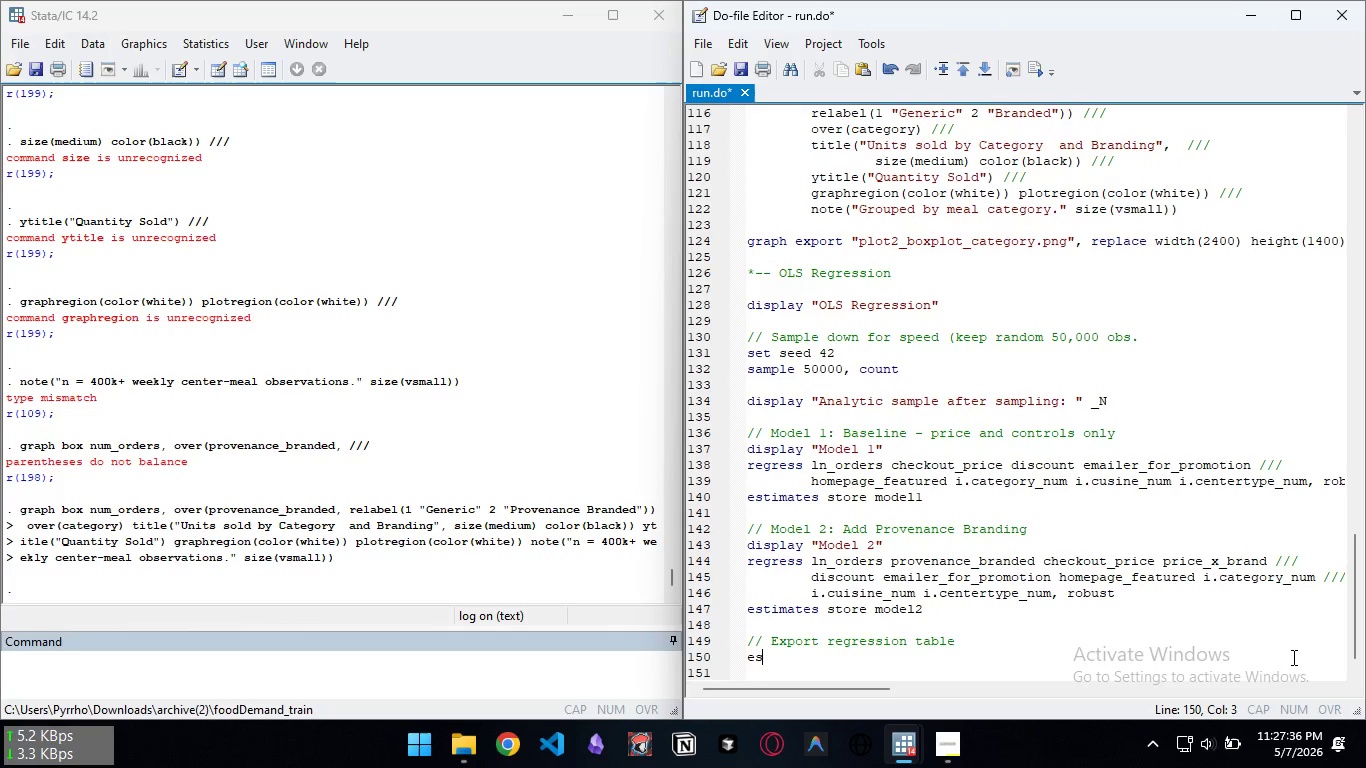 
type(esstab mde)
key(Backspace)
key(Backspace)
type(odel1 model)
 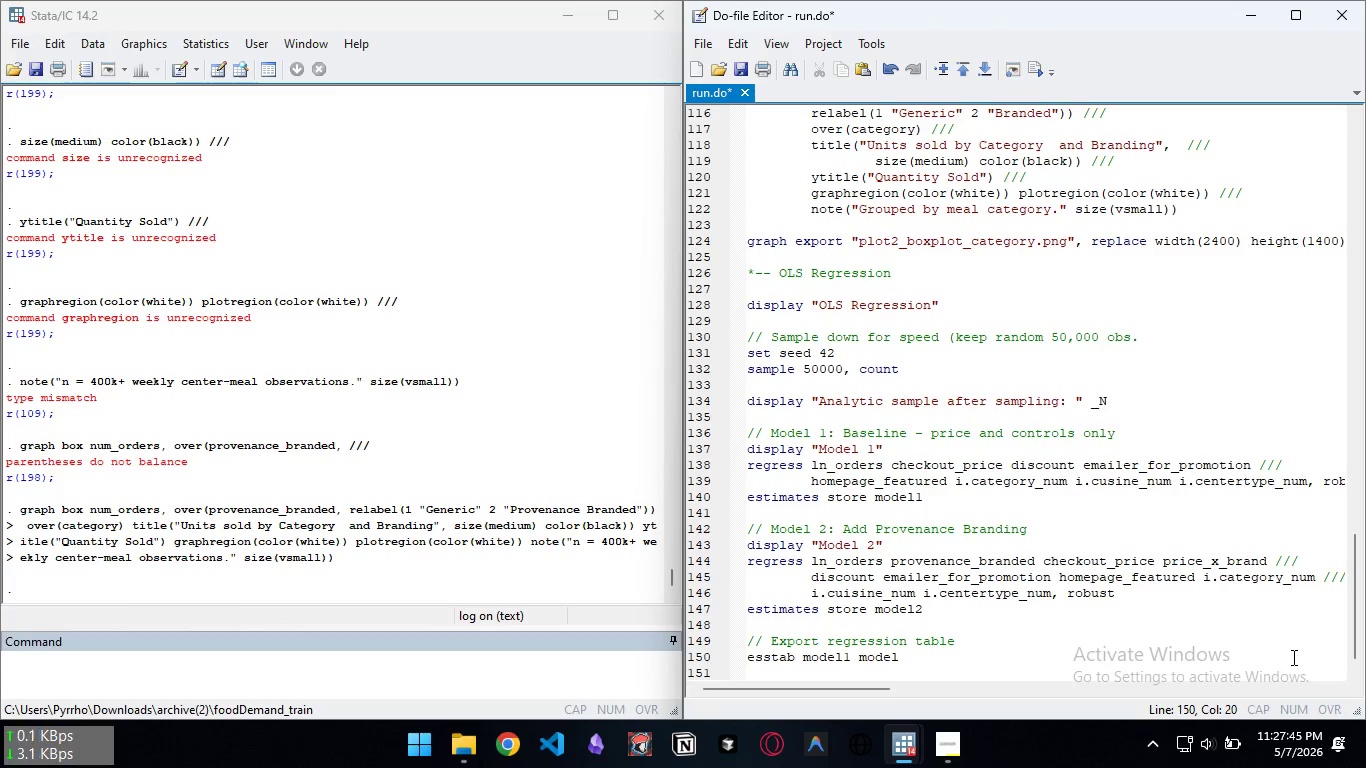 
key(2)
 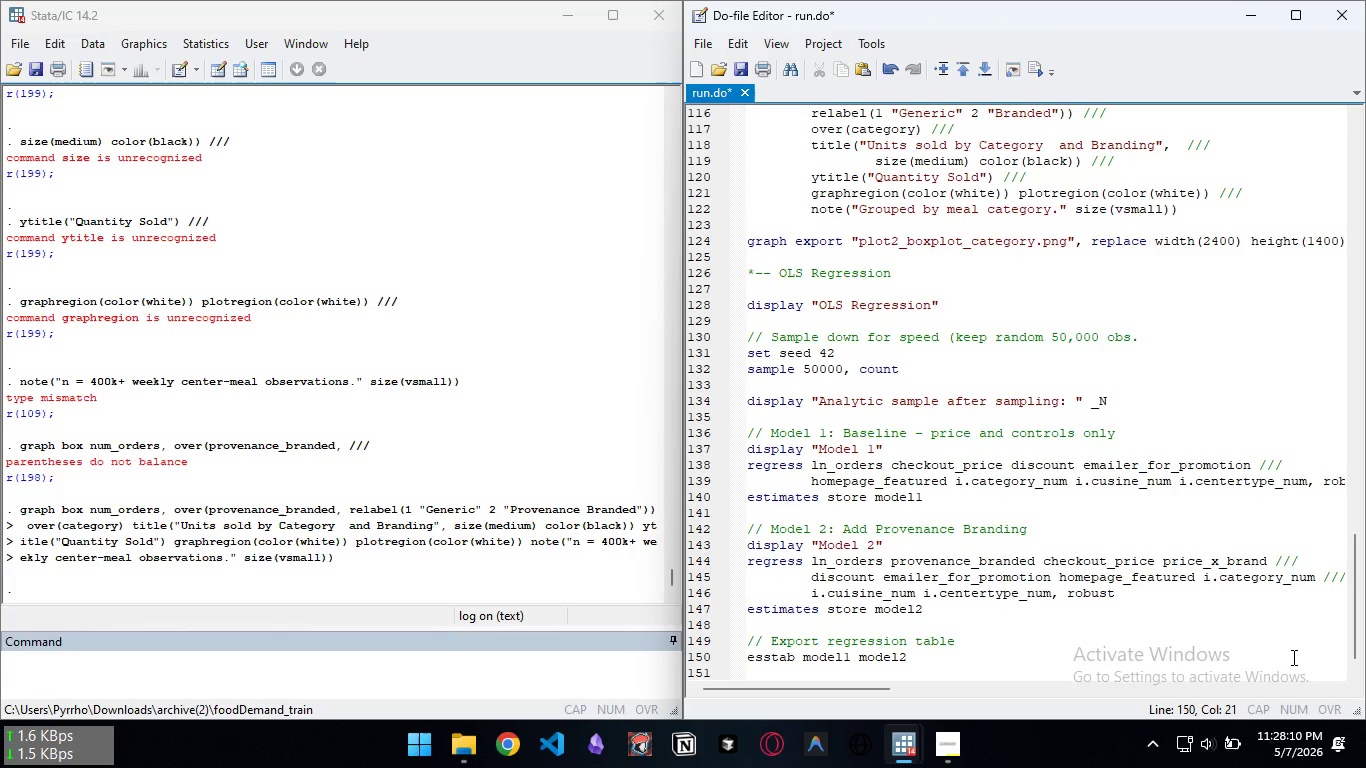 
wait(28.22)
 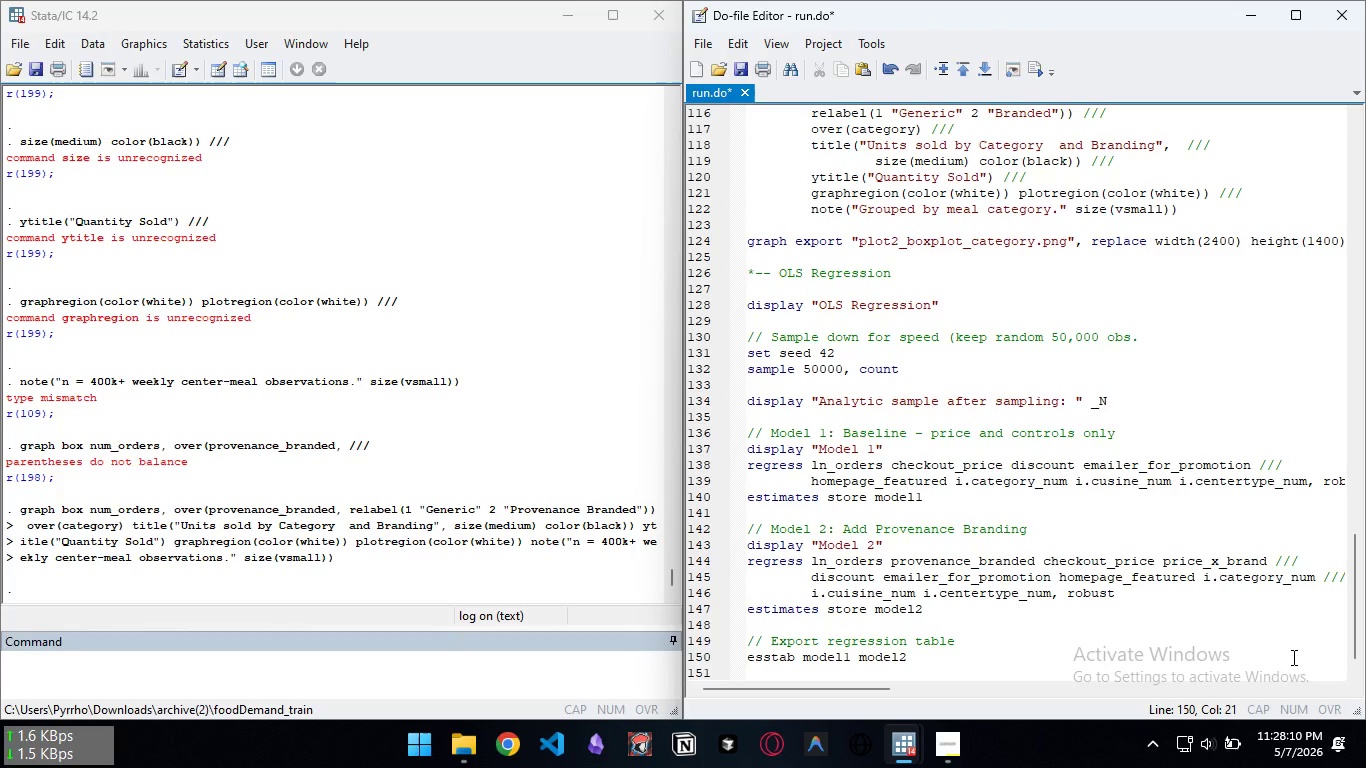 
left_click([965, 501])
 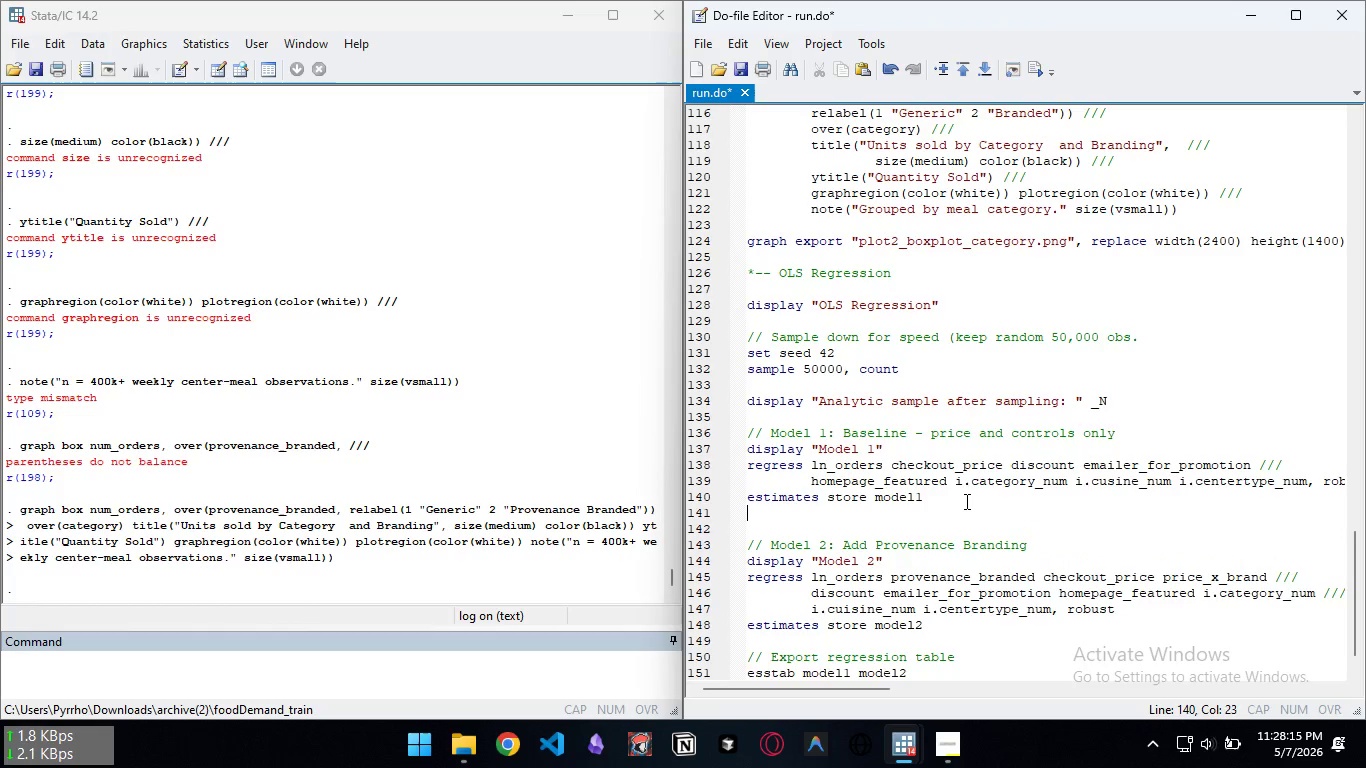 
key(Enter)
 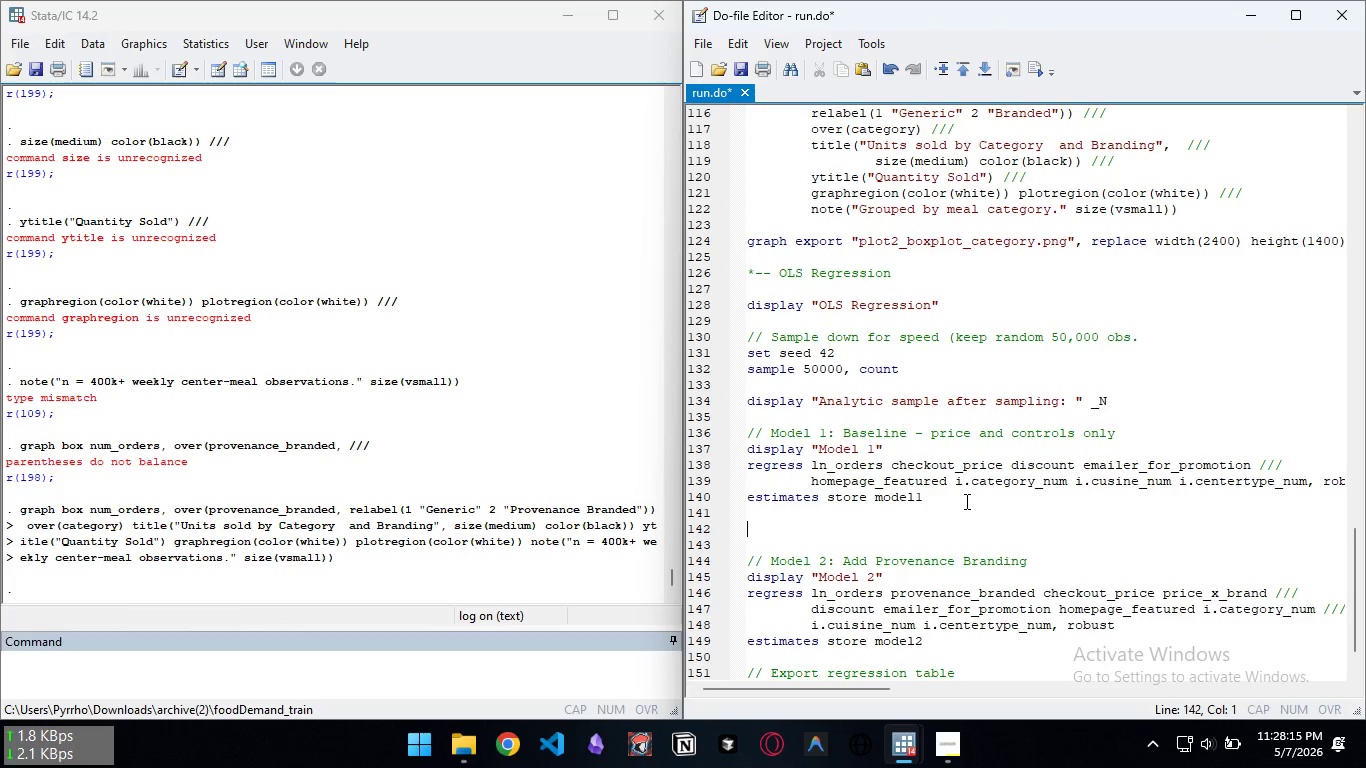 
key(Enter)
 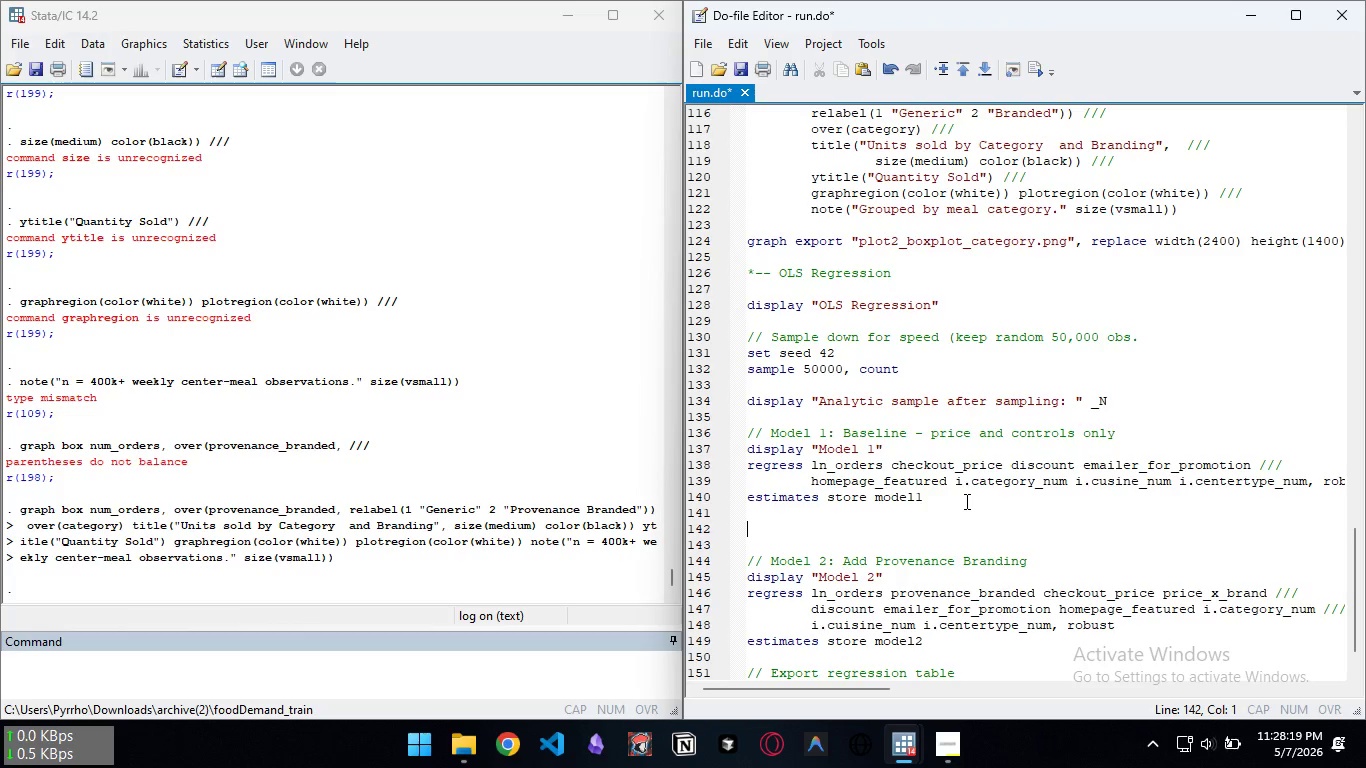 
type(regress ln)
 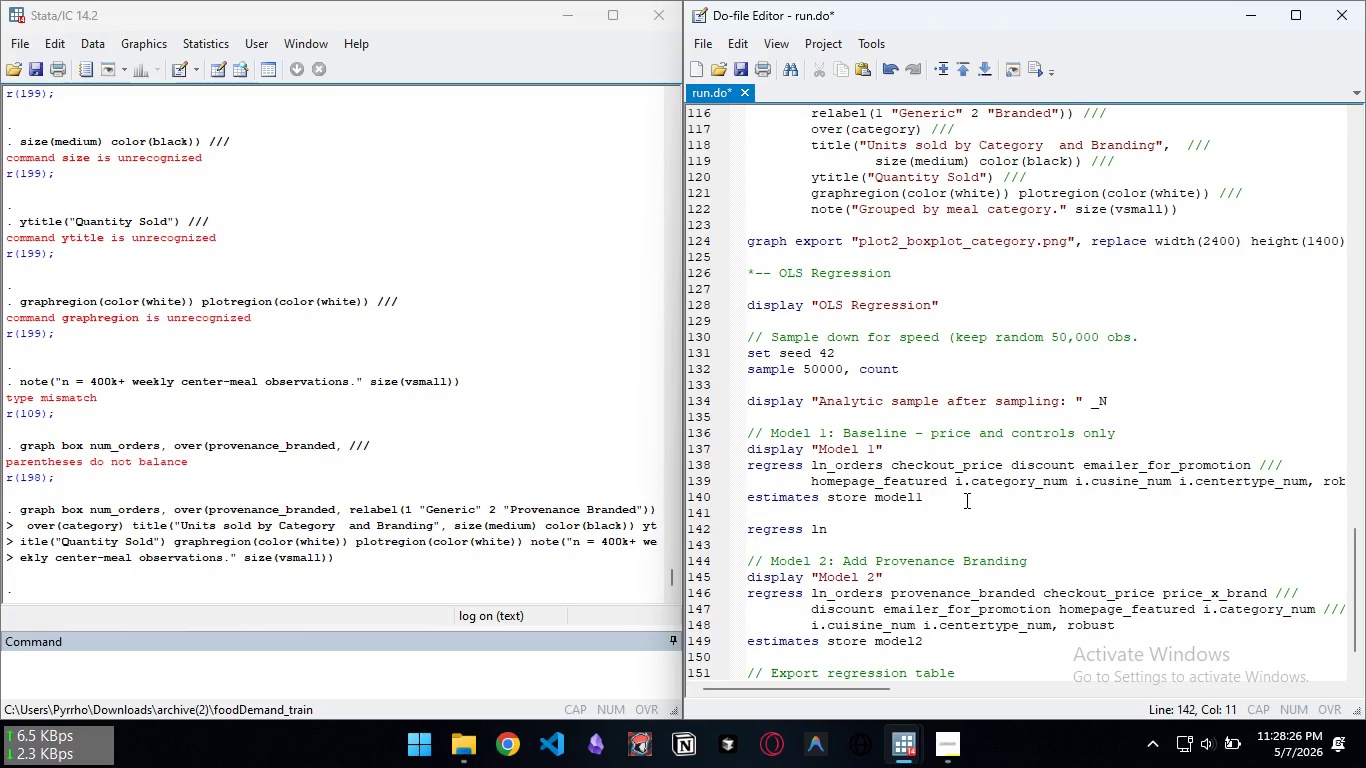 
type(_orders provenance)b)
key(Backspace)
key(Backspace)
type(_branc)
key(Backspace)
type(ded ce)
key(Backspace)
type(hecki)
key(Backspace)
type(out_price discount ///)
 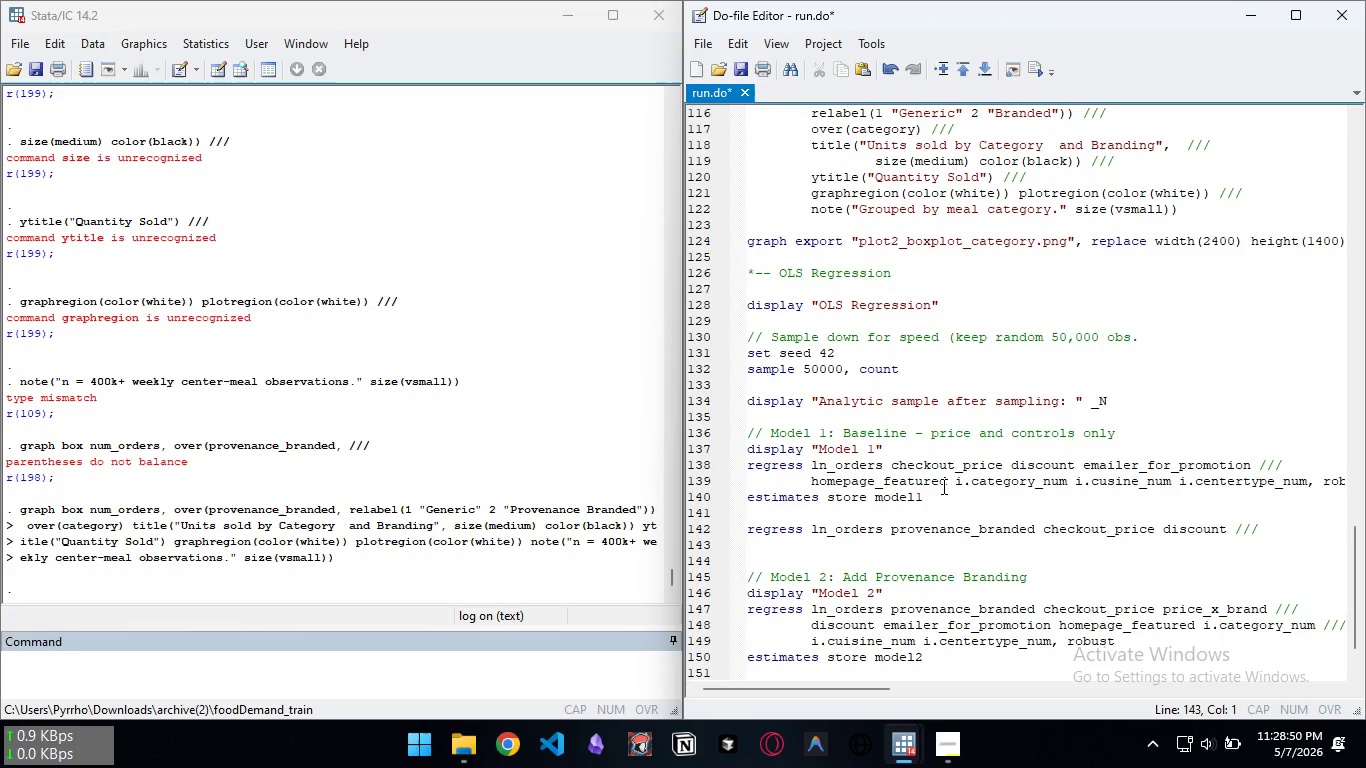 
 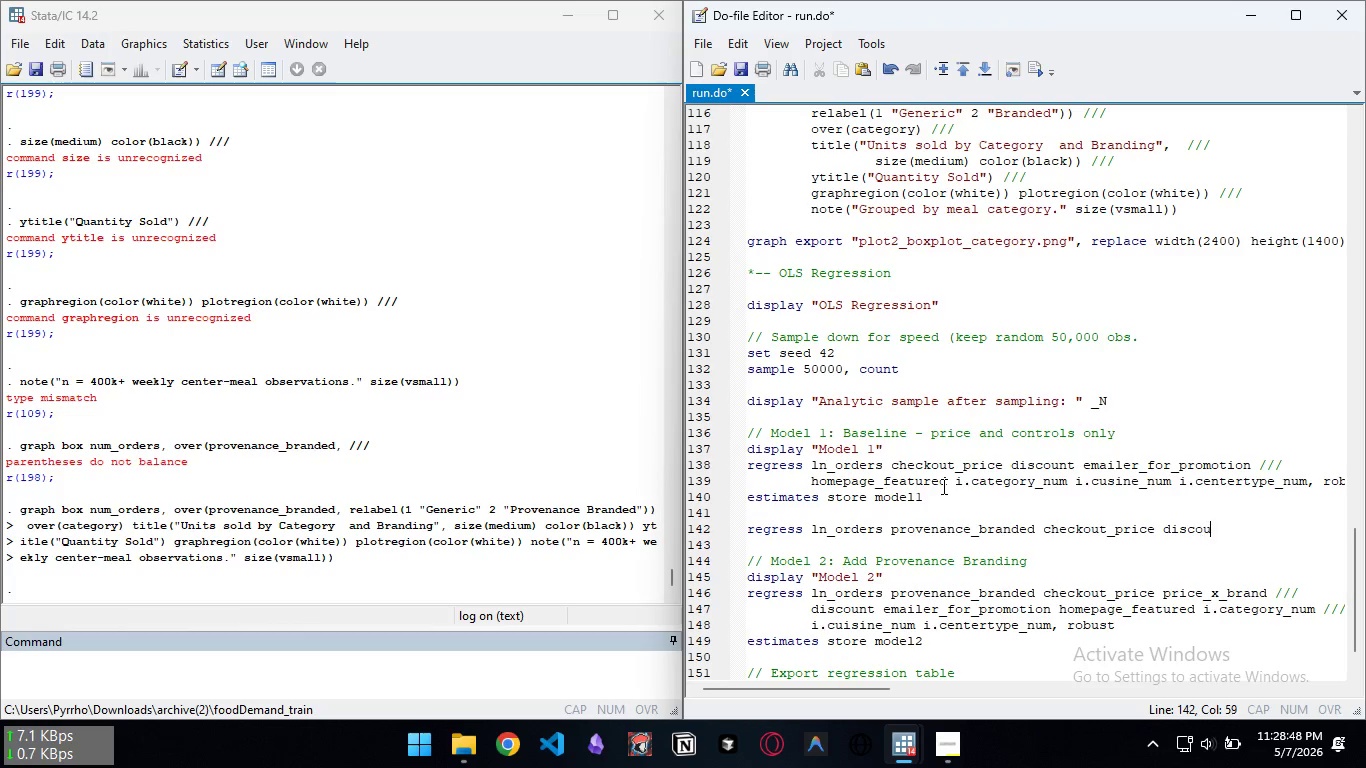 
key(Enter)
 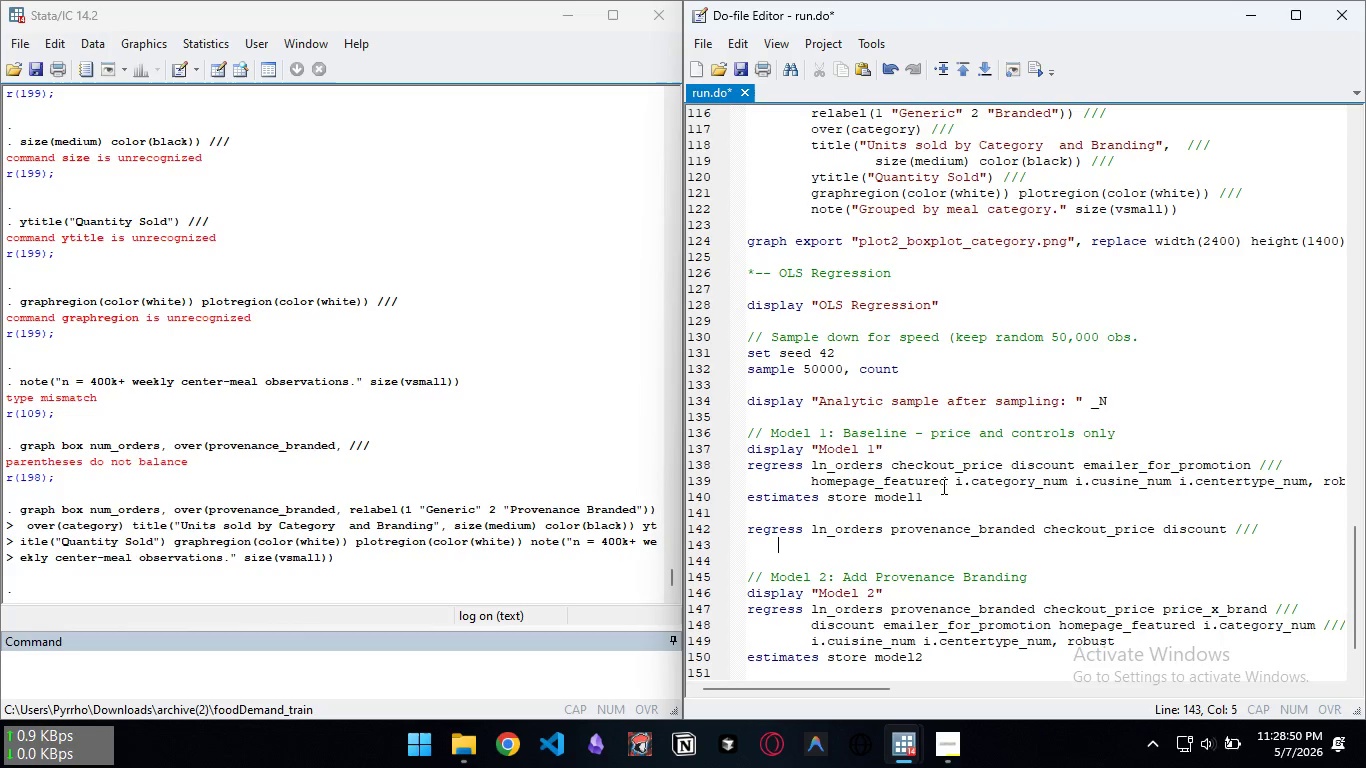 
key(Tab)
 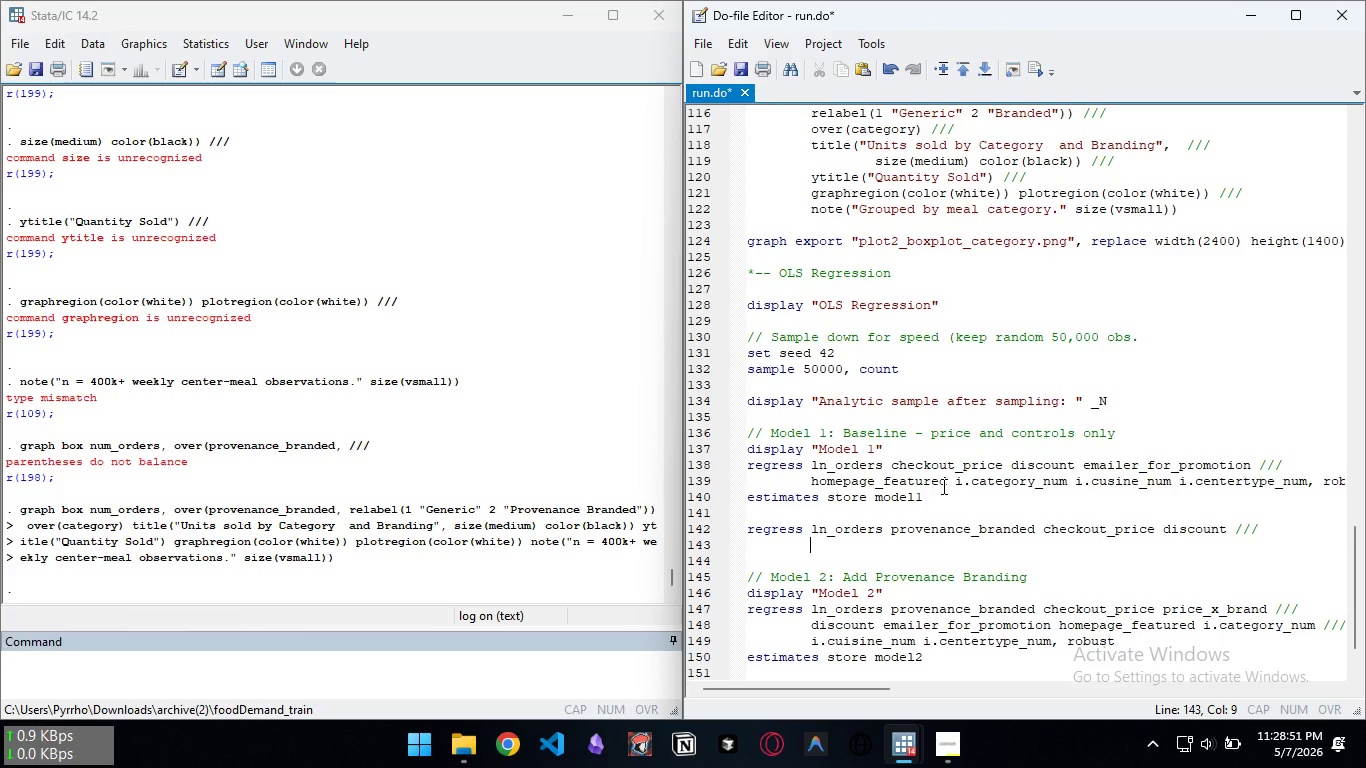 
key(Tab)
 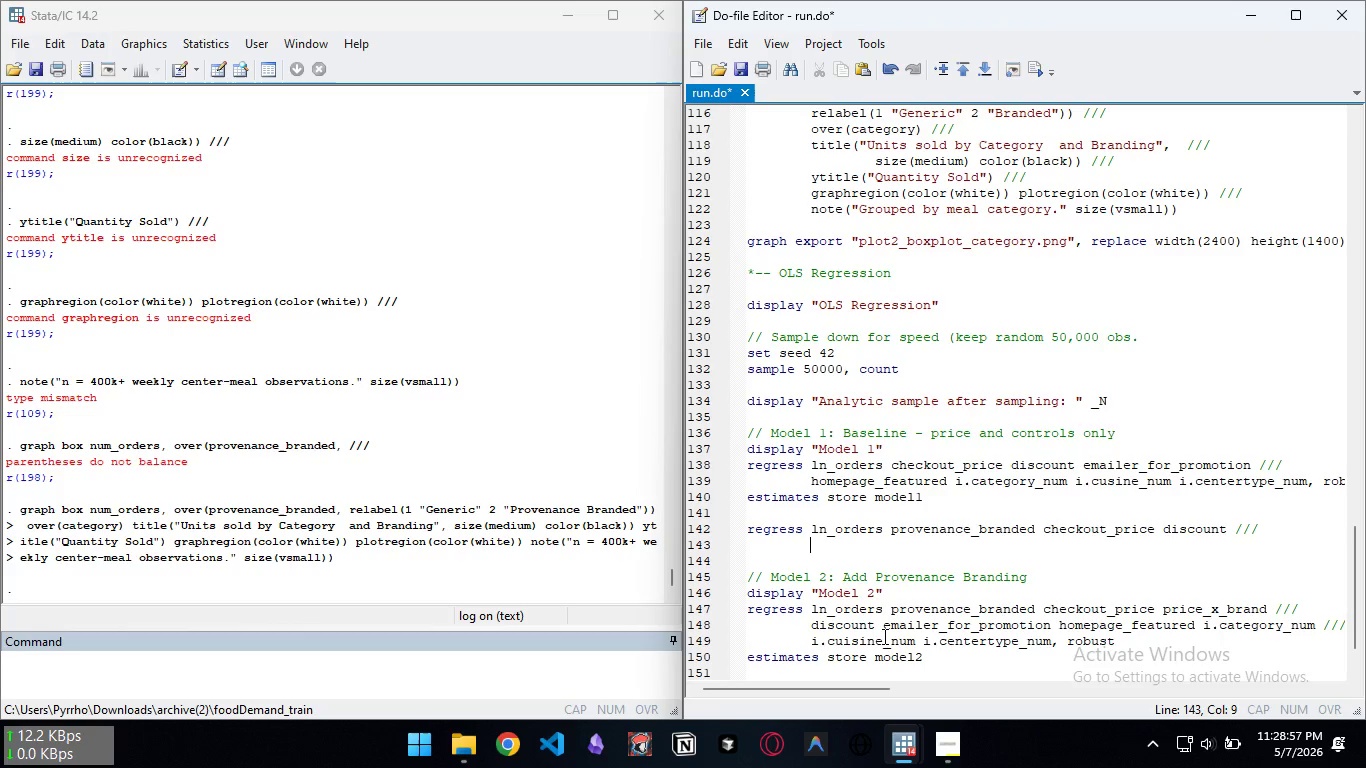 
wait(11.67)
 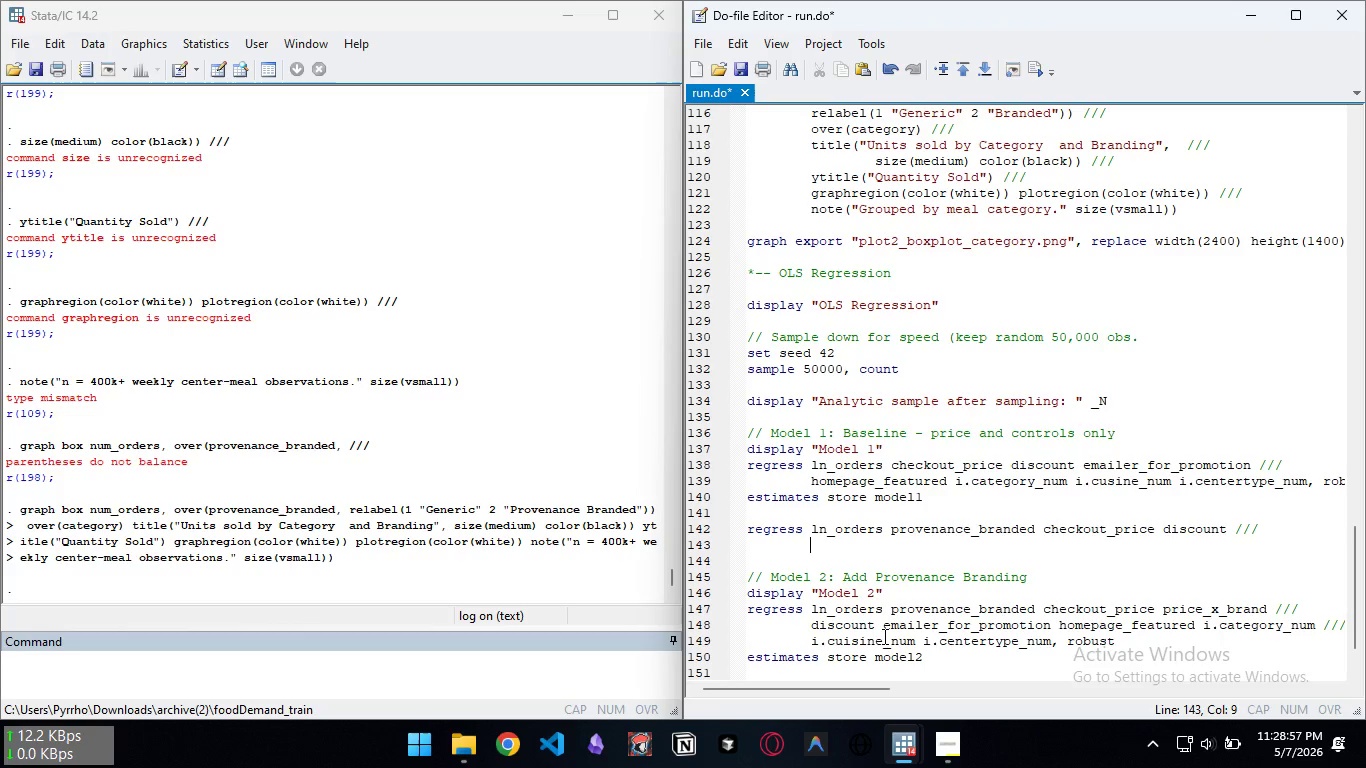 
type(exmaie)
 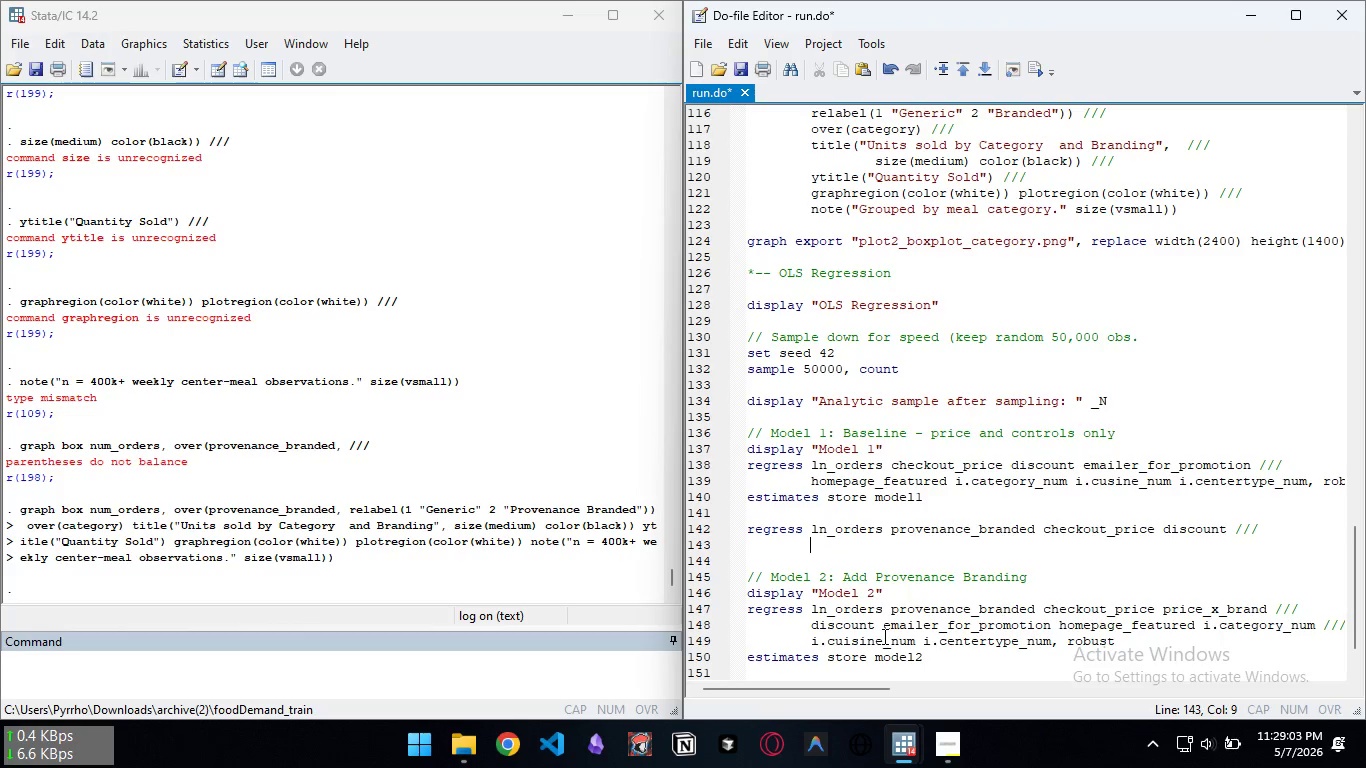 
key(Control+ControlLeft)
 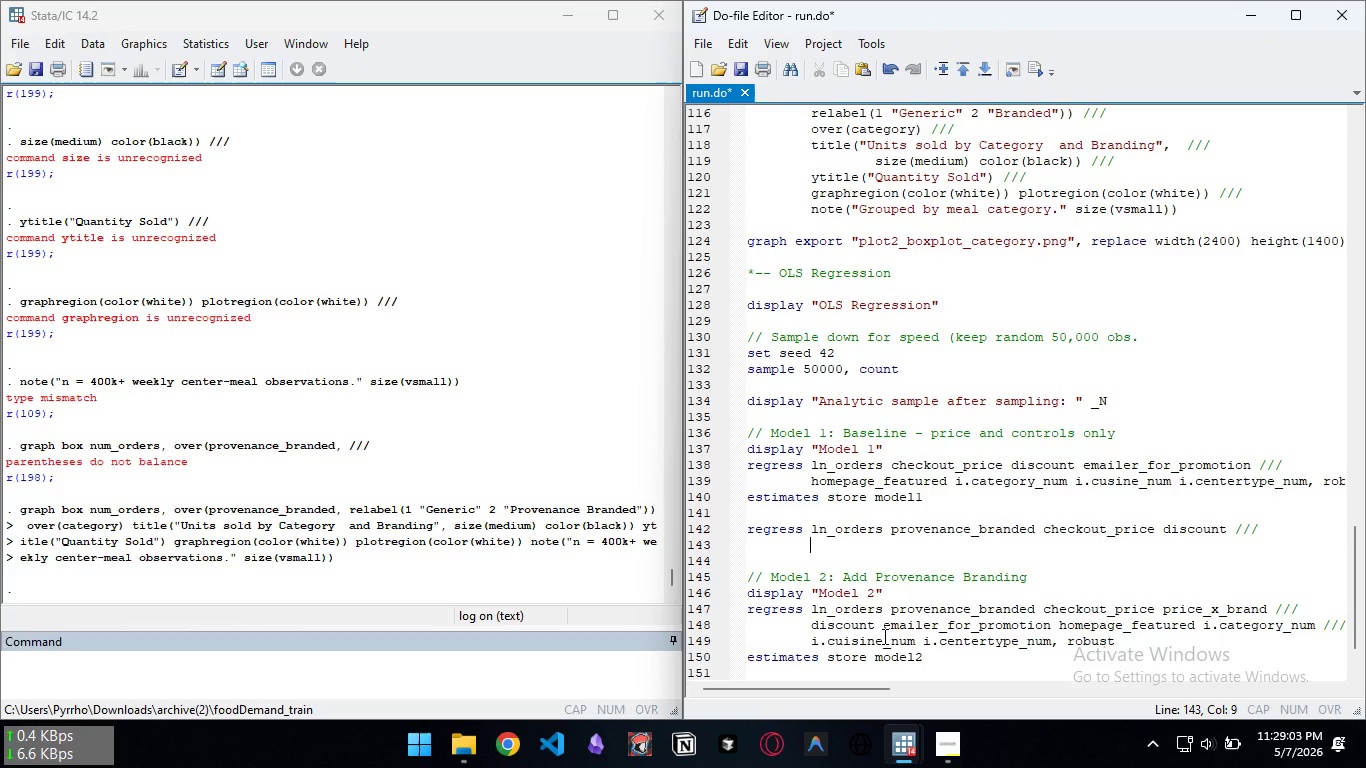 
key(Control+Backspace)
 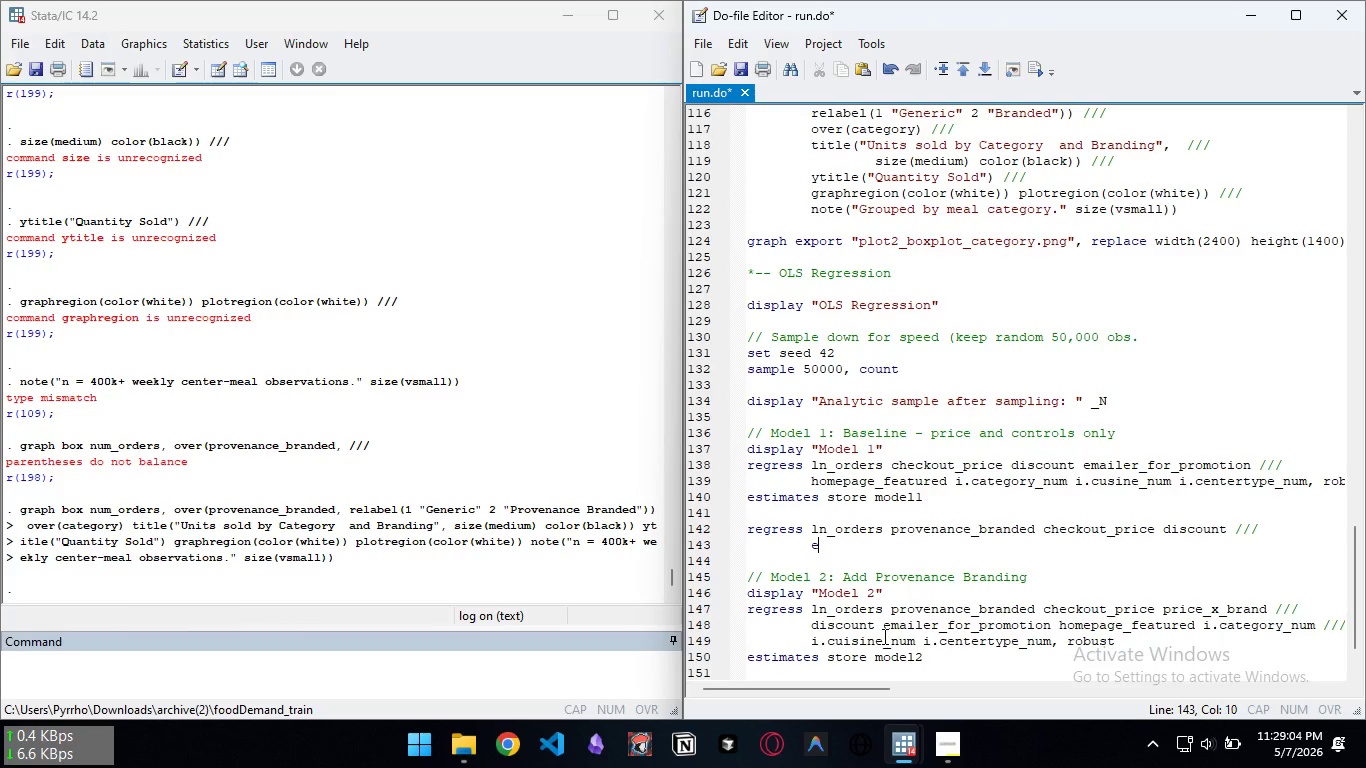 
type(emailer_fpr)
key(Backspace)
key(Backspace)
type(or_promotion homepae)
key(Backspace)
type(ge_featured)
 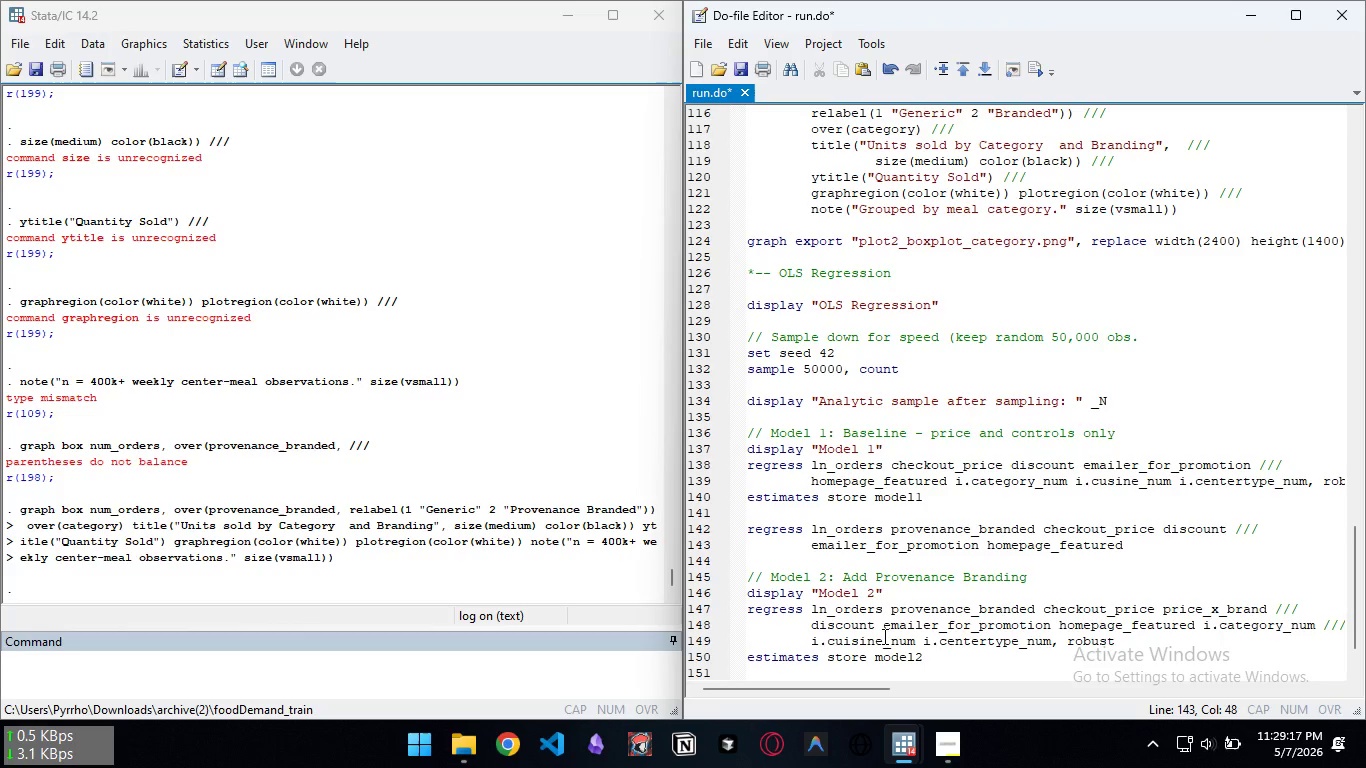 
type( i,ca)
key(Backspace)
key(Backspace)
key(Backspace)
type(.categoru)
key(Backspace)
type(y_num ///)
 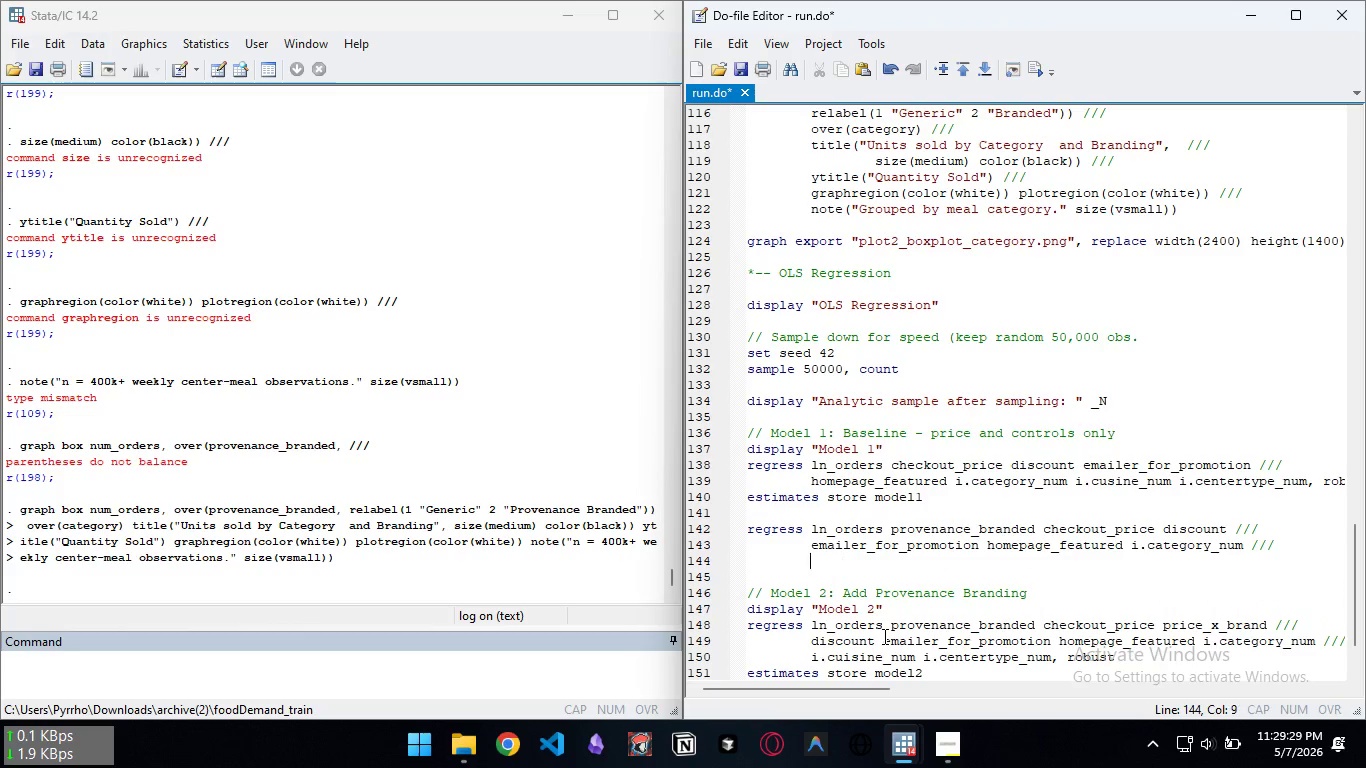 
 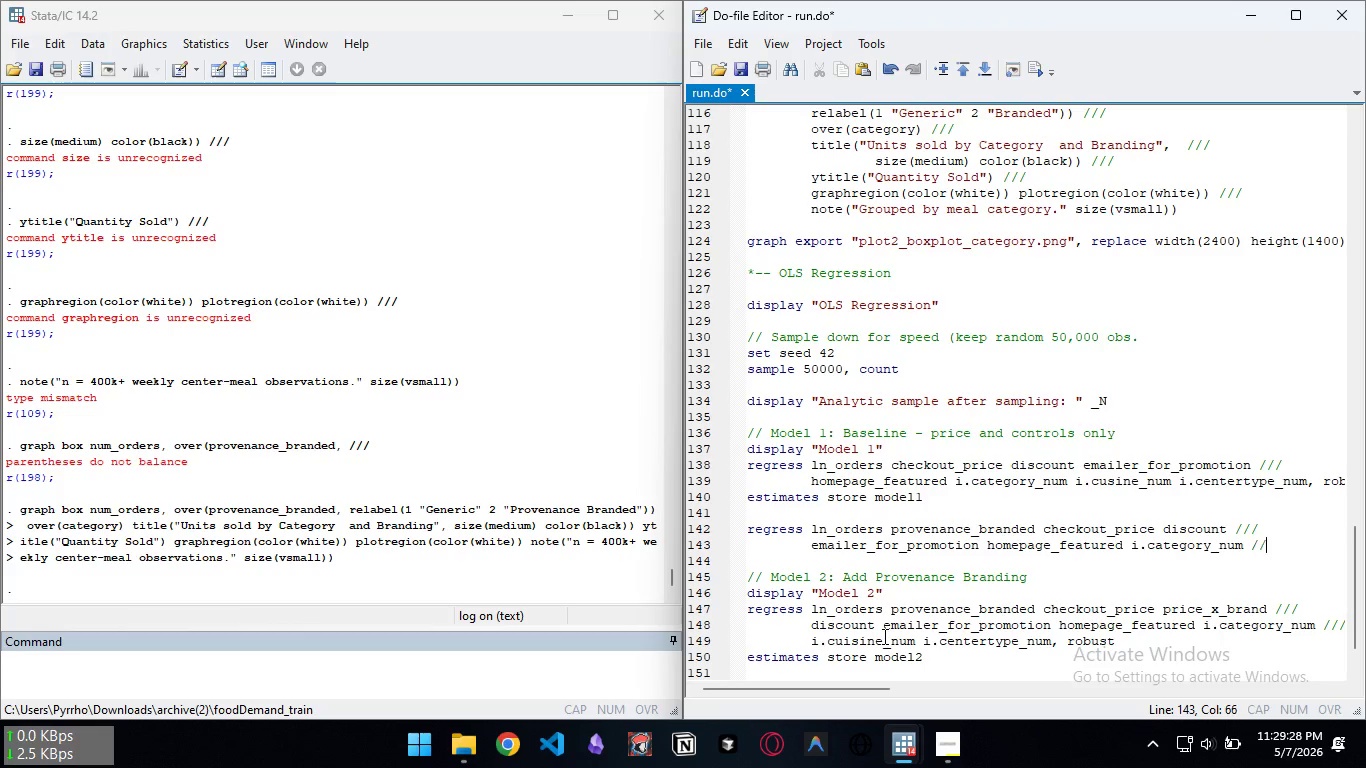 
key(Enter)
 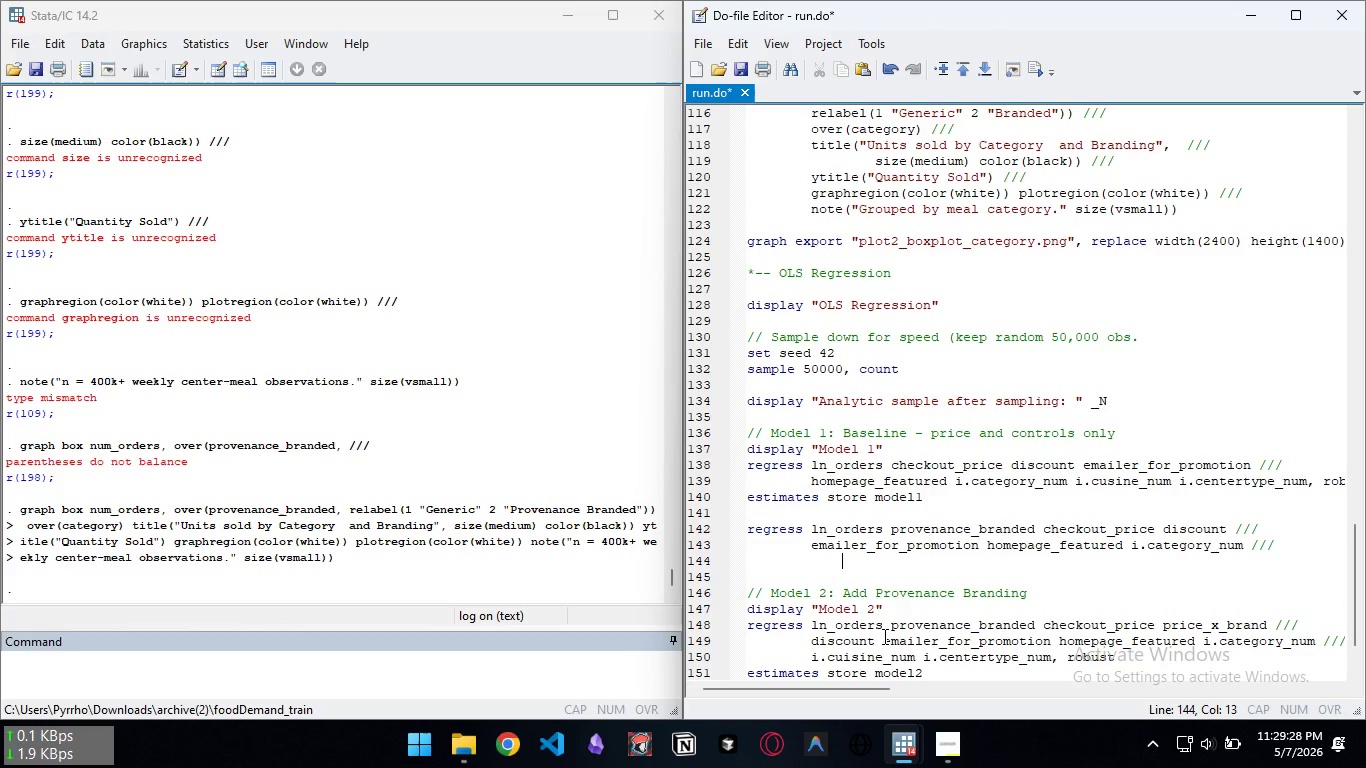 
key(Tab)
 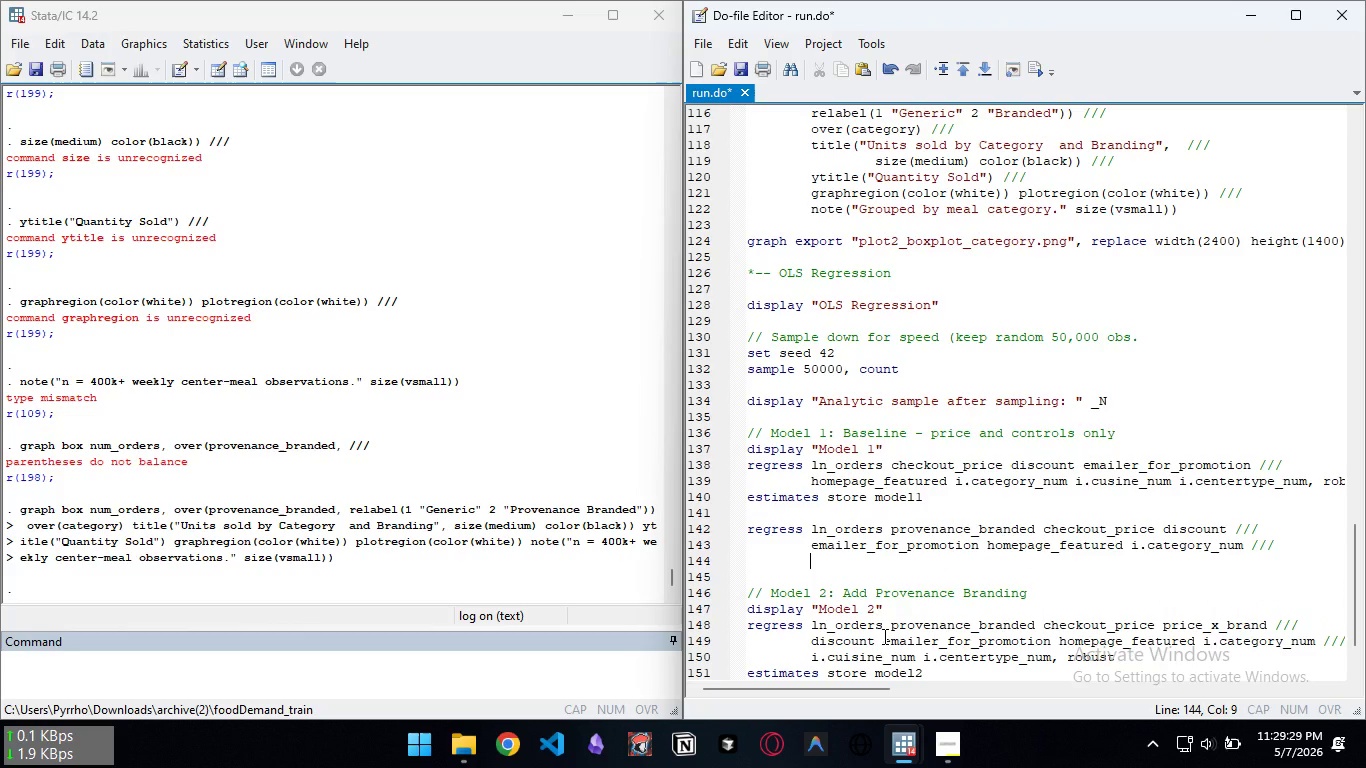 
key(Backspace)
 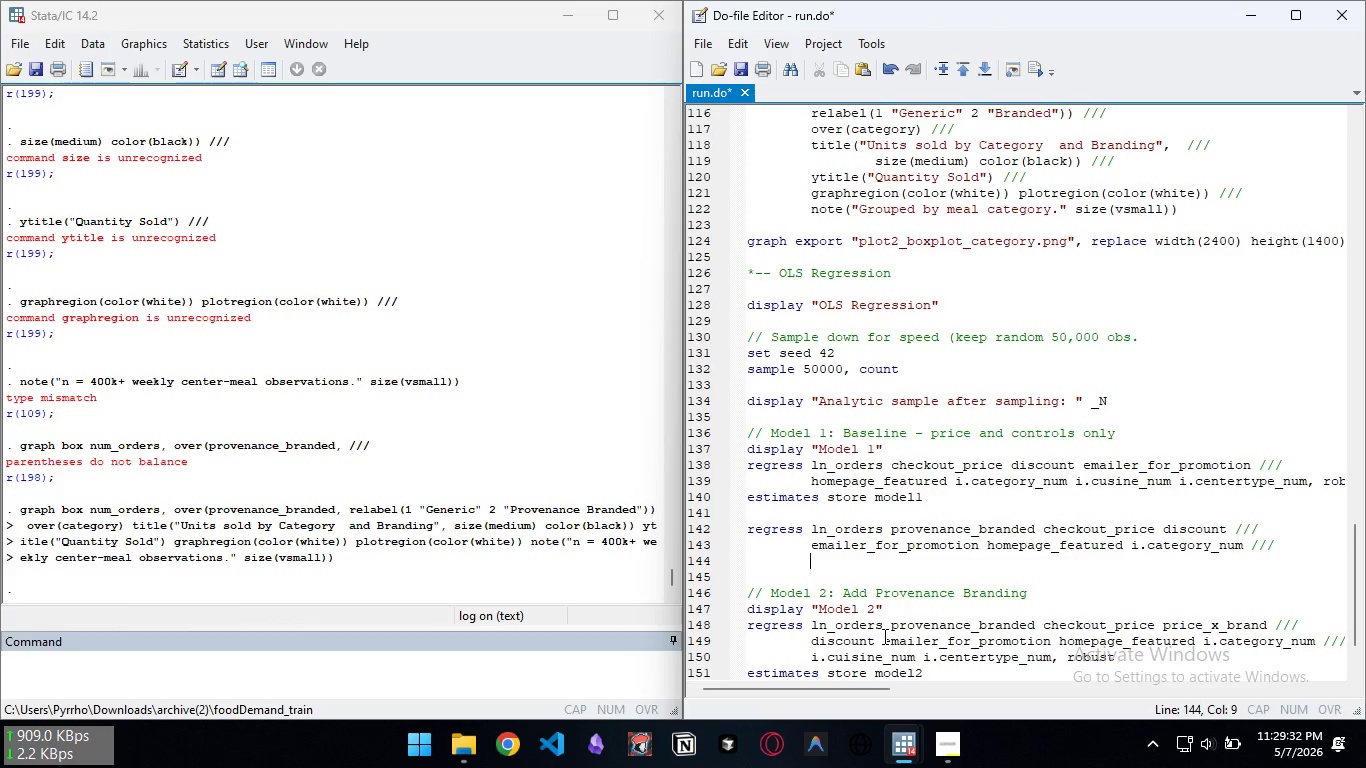 
type(i.cuisine_num i.centertype_num, rp)
key(Backspace)
type(obust)
 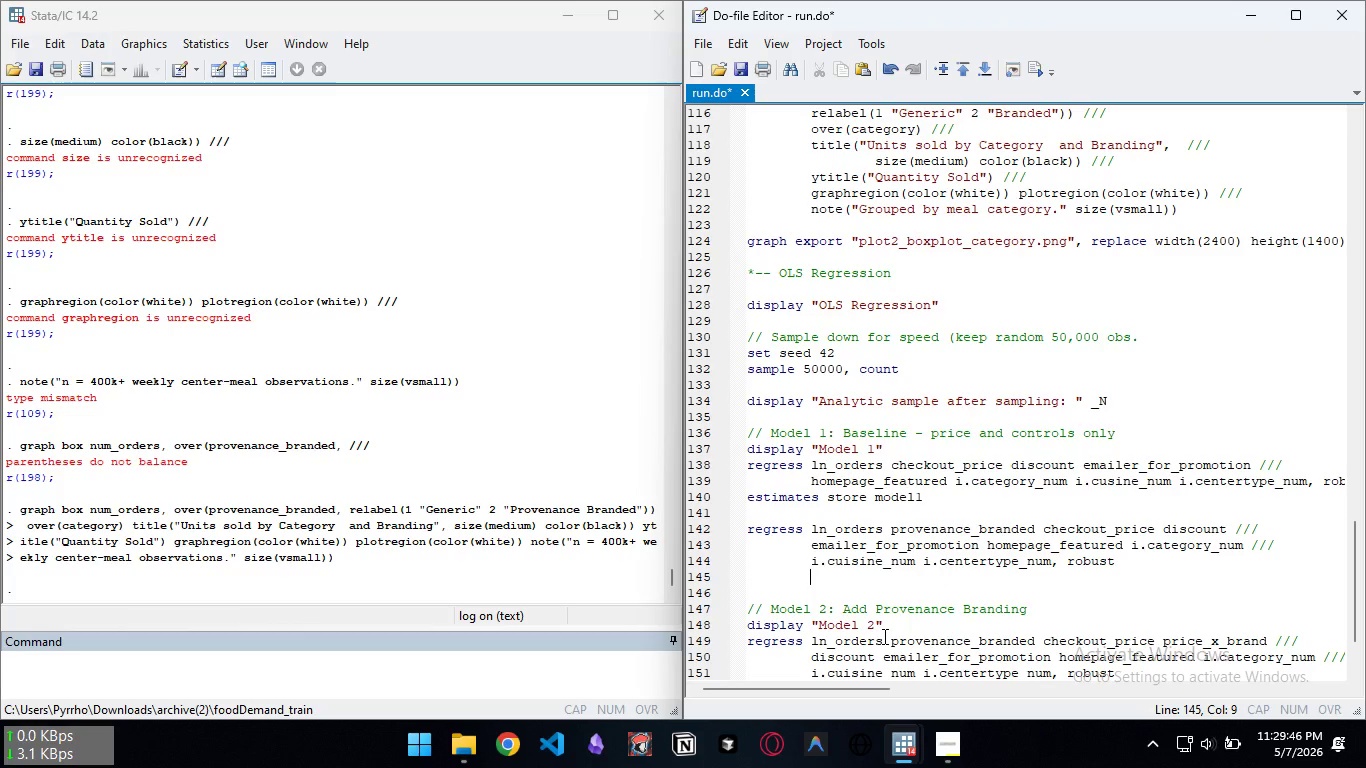 
 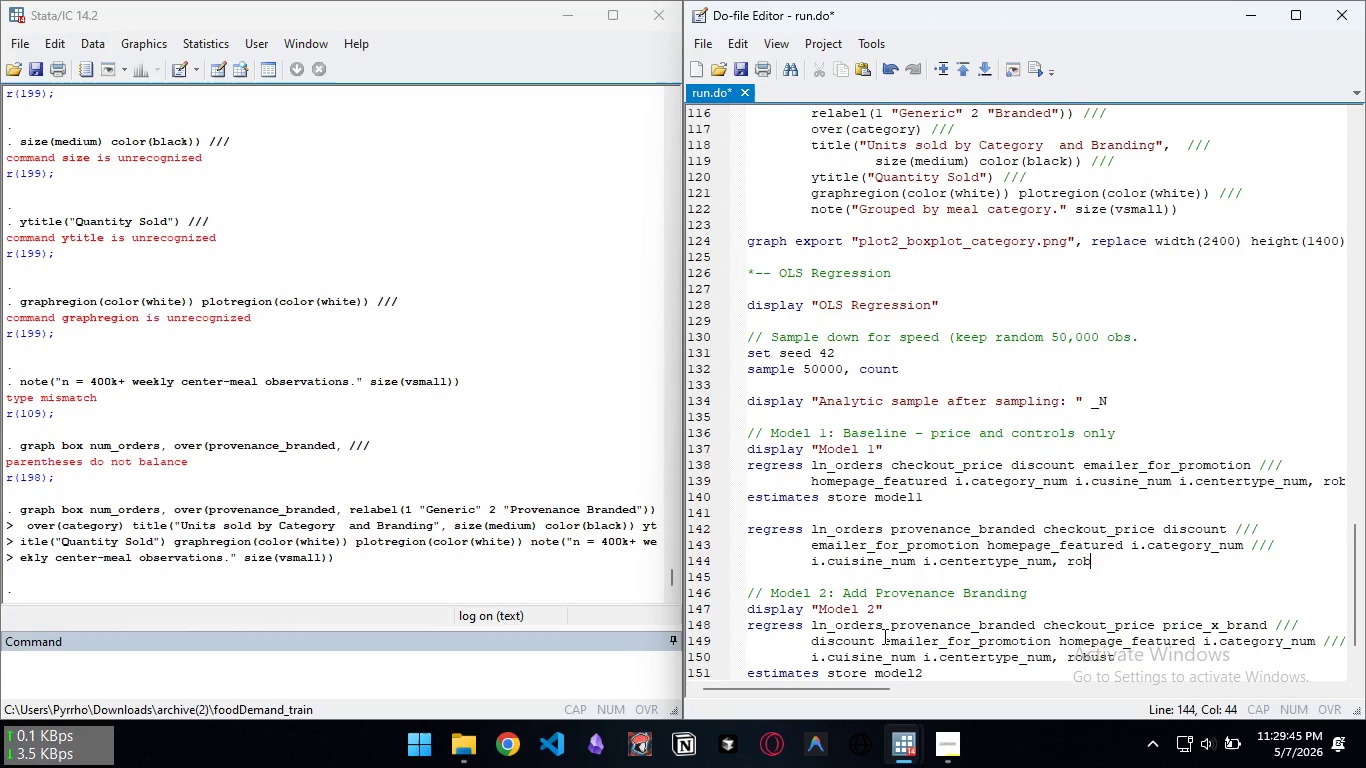 
key(Enter)
 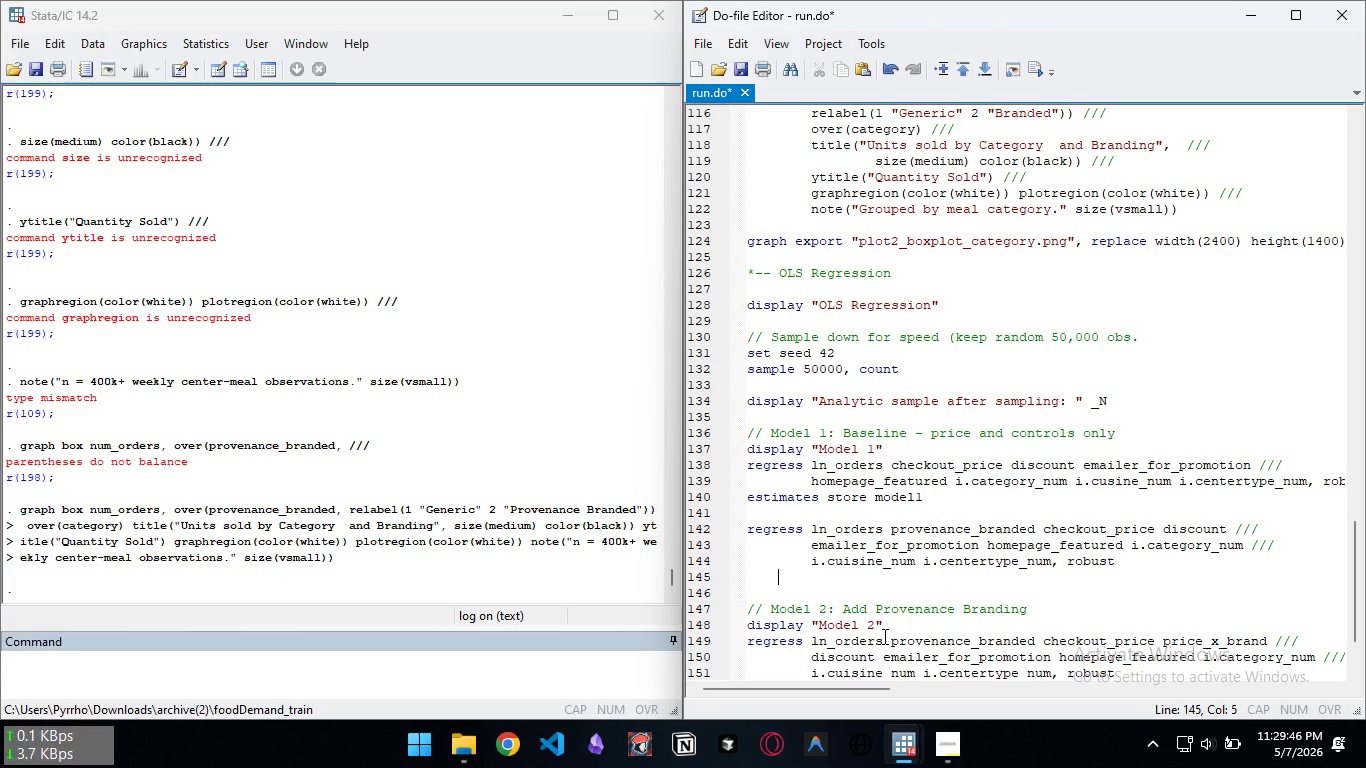 
key(Backspace)
key(Backspace)
type(estimates store model2)
 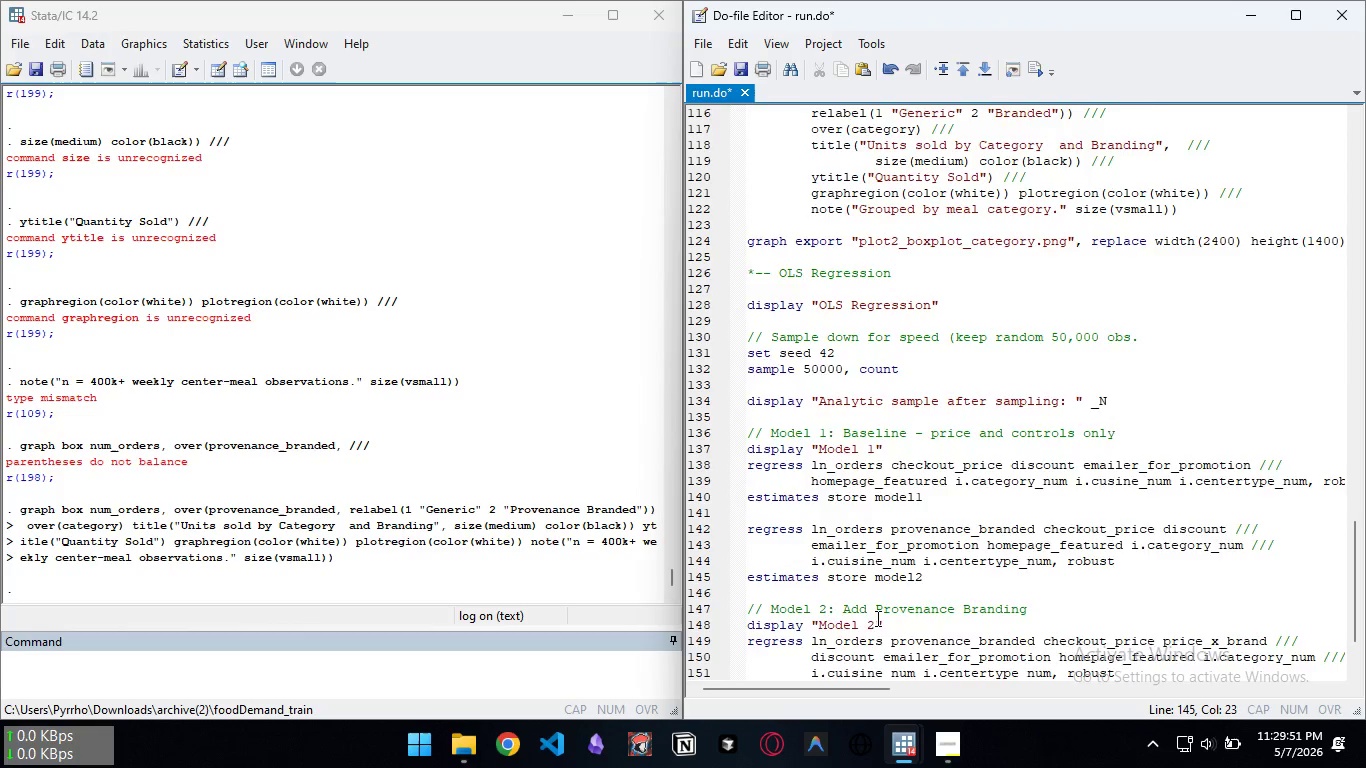 
scroll: coordinate [876, 617], scroll_direction: down, amount: 2.0
 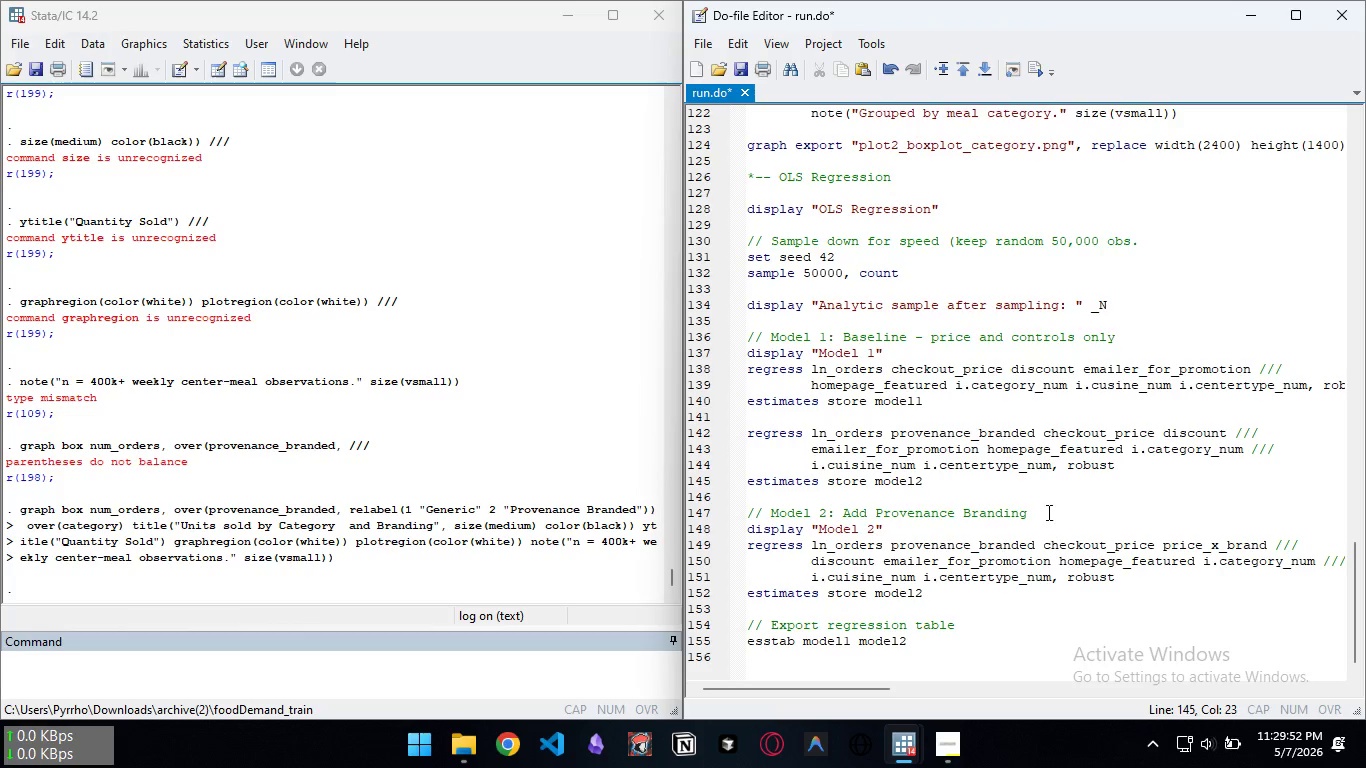 
left_click_drag(start_coordinate=[1046, 512], to_coordinate=[749, 513])
 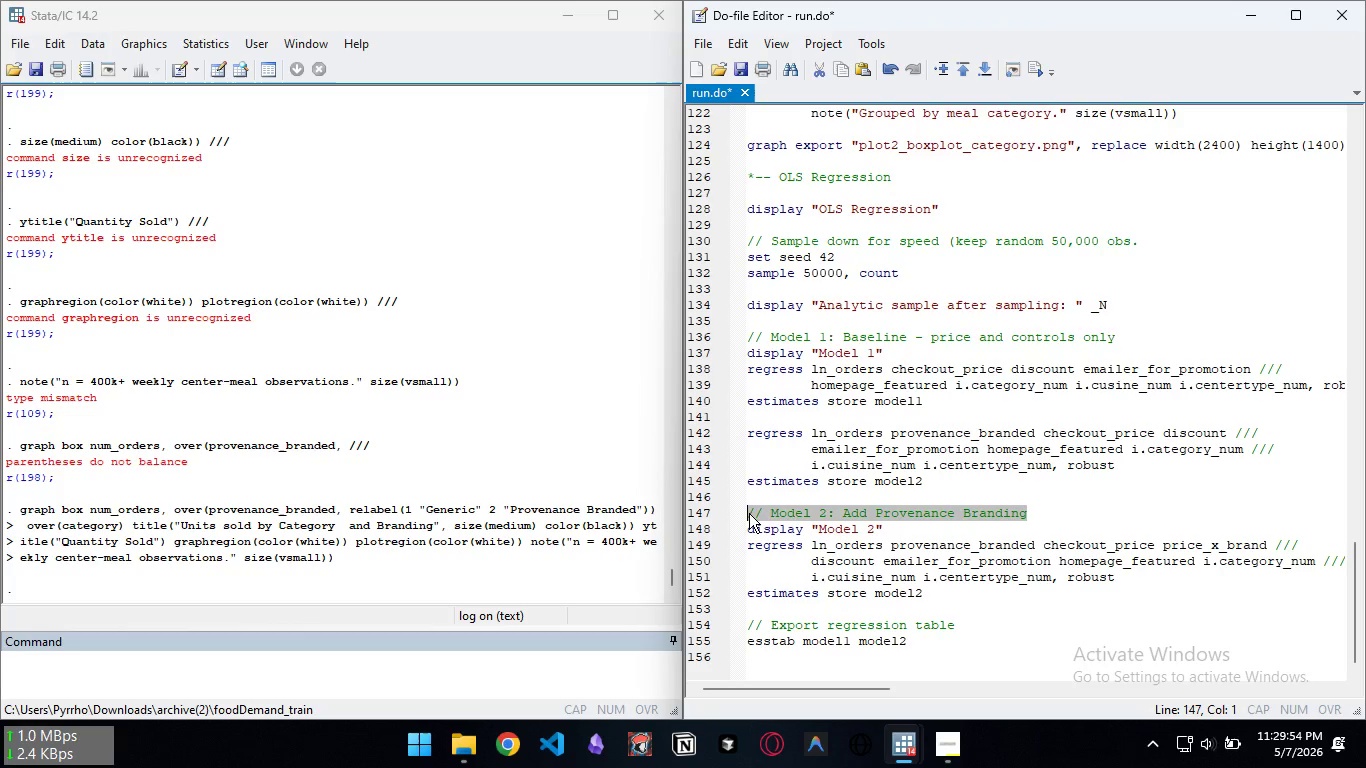 
key(Control+C)
 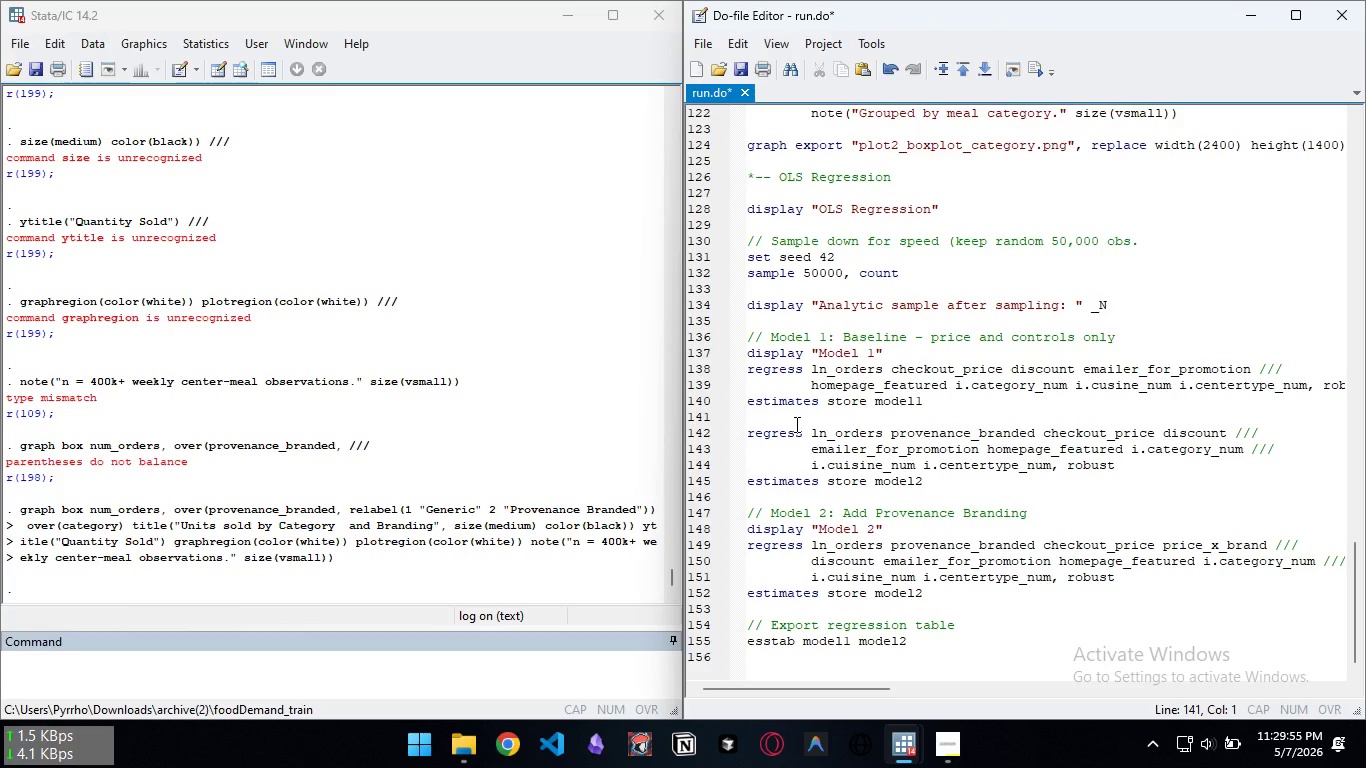 
key(Control+ControlLeft)
 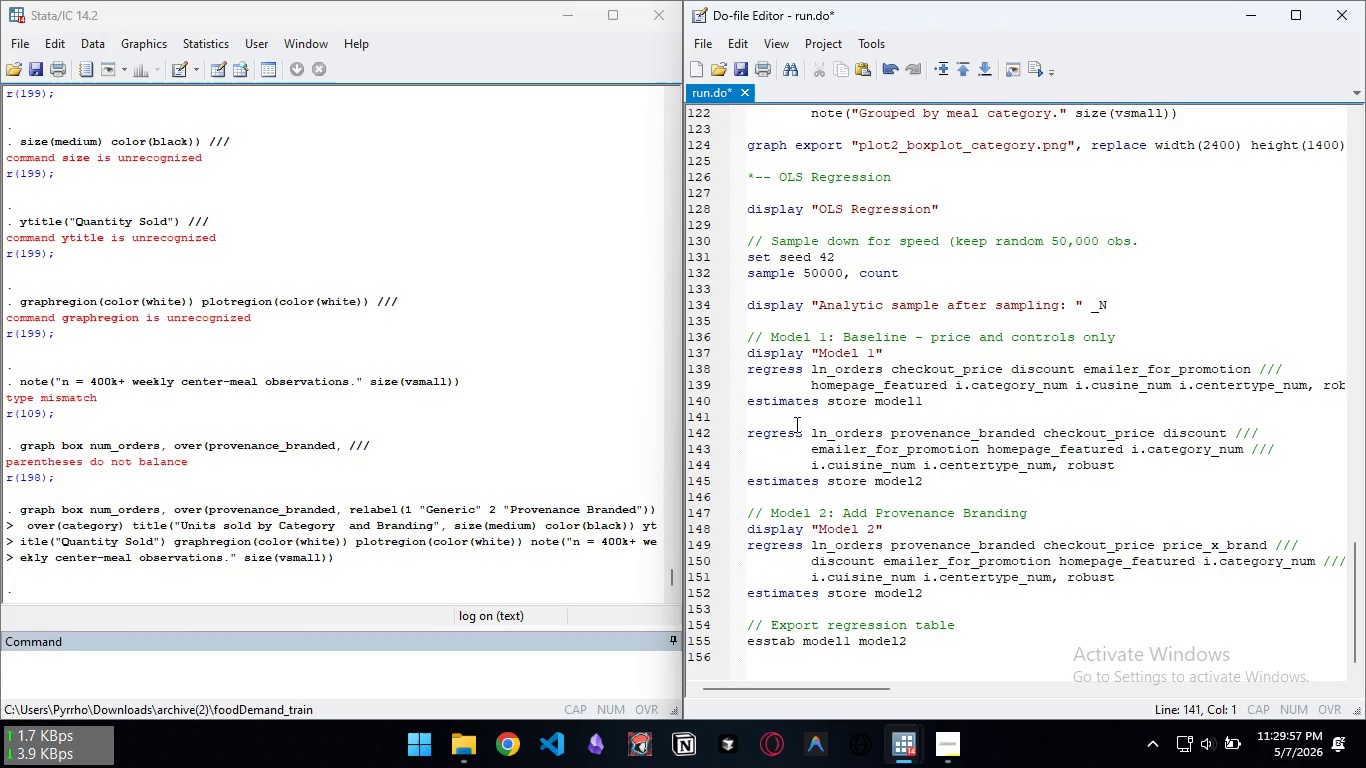 
key(Control+ControlLeft)
 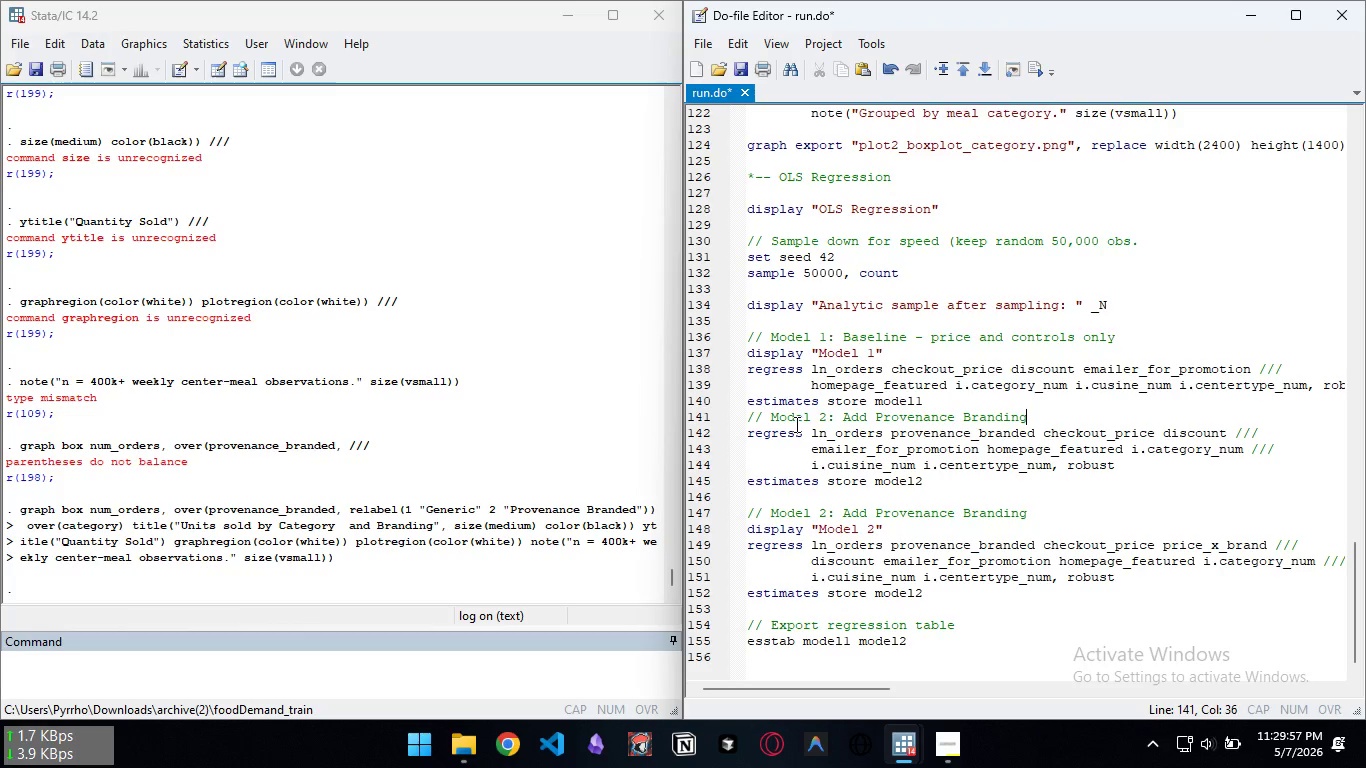 
key(Control+V)
 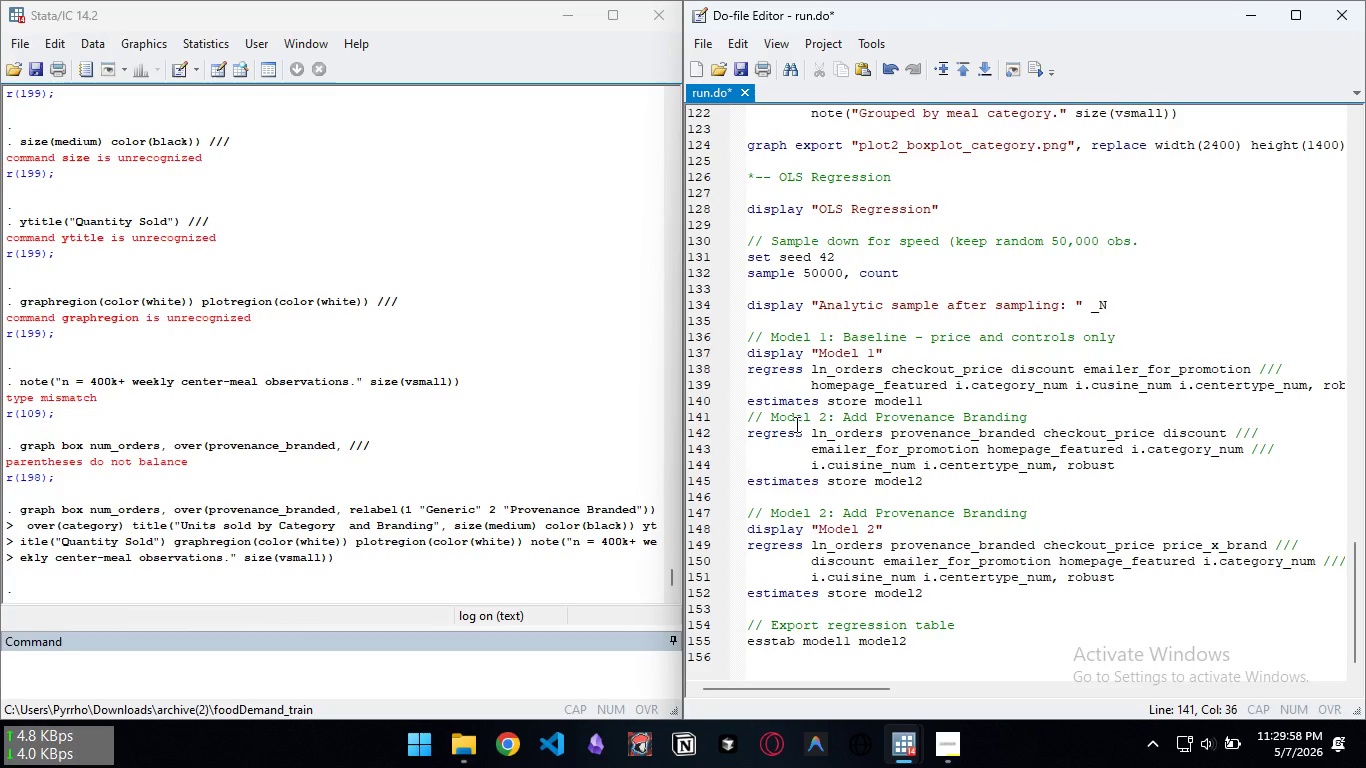 
key(ArrowUp)
 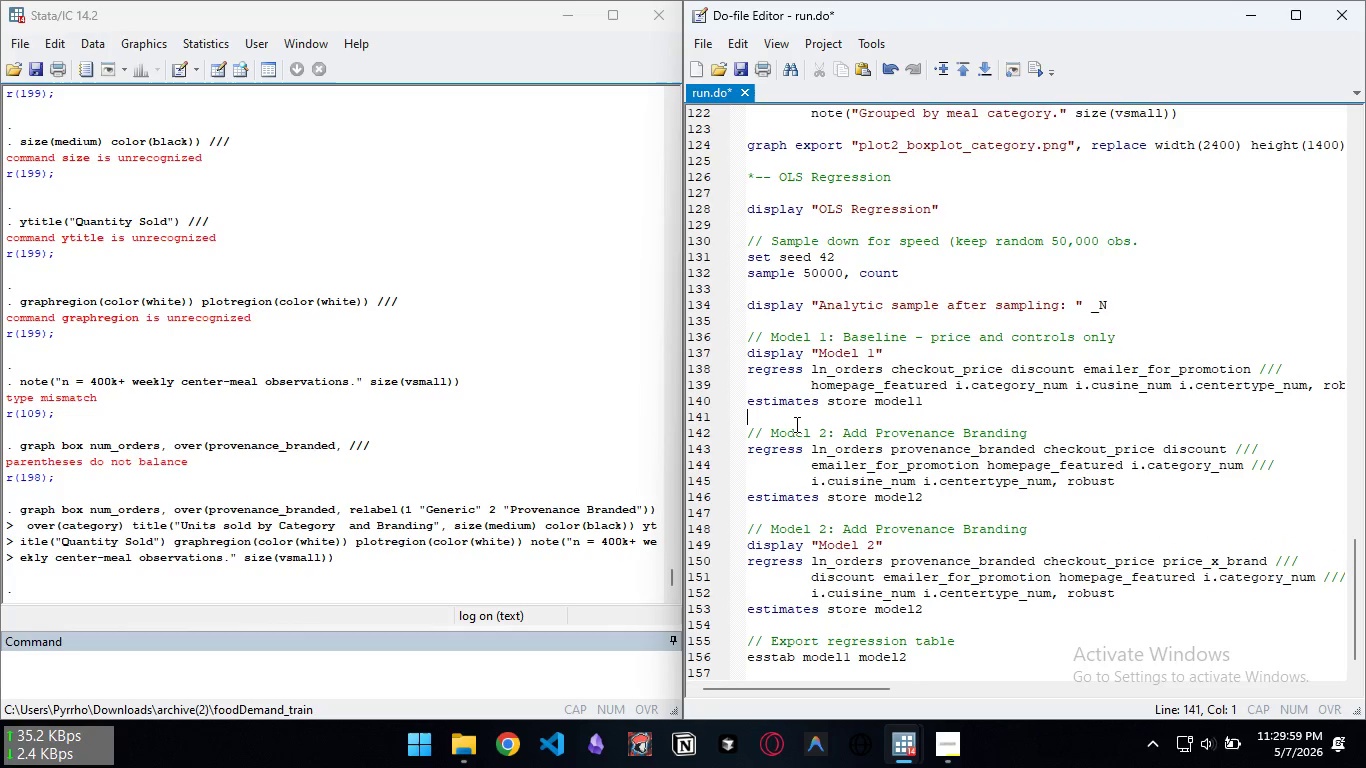 
key(Enter)
 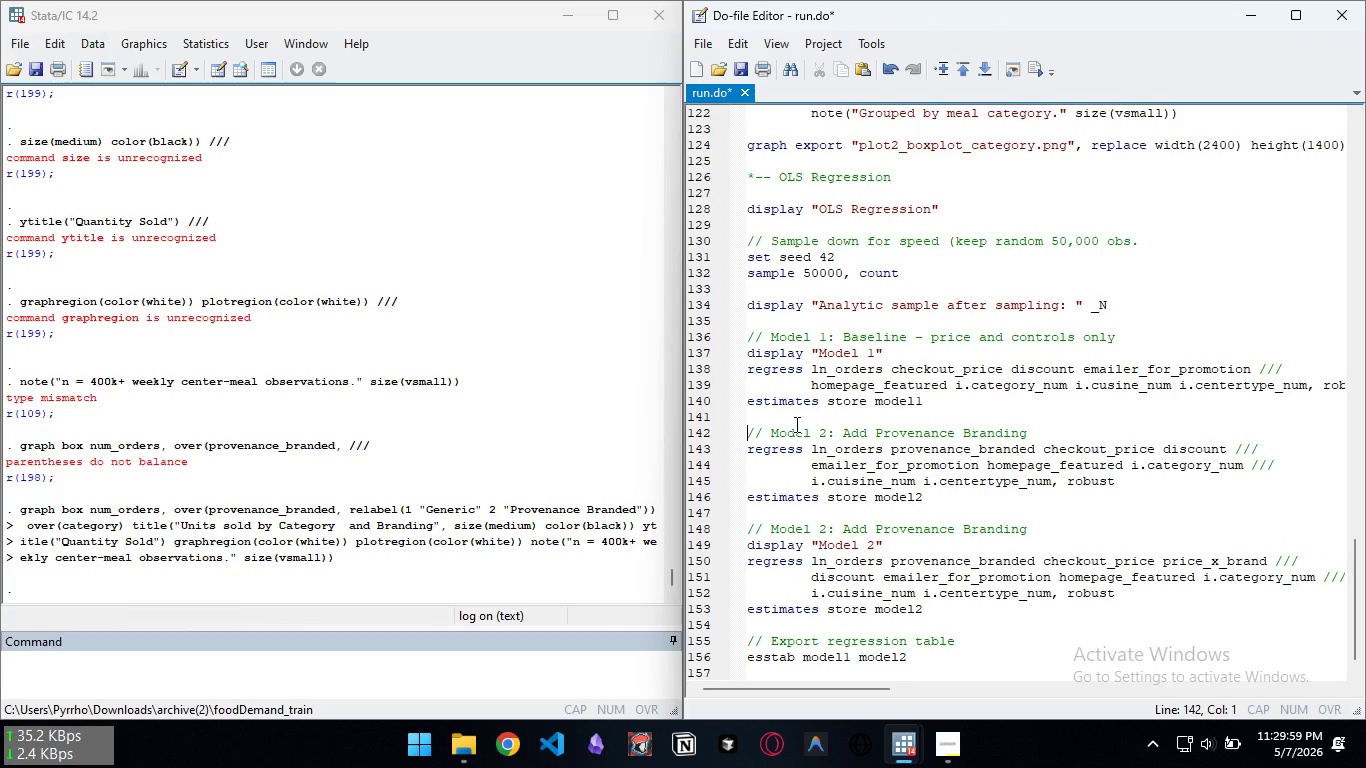 
key(ArrowDown)
 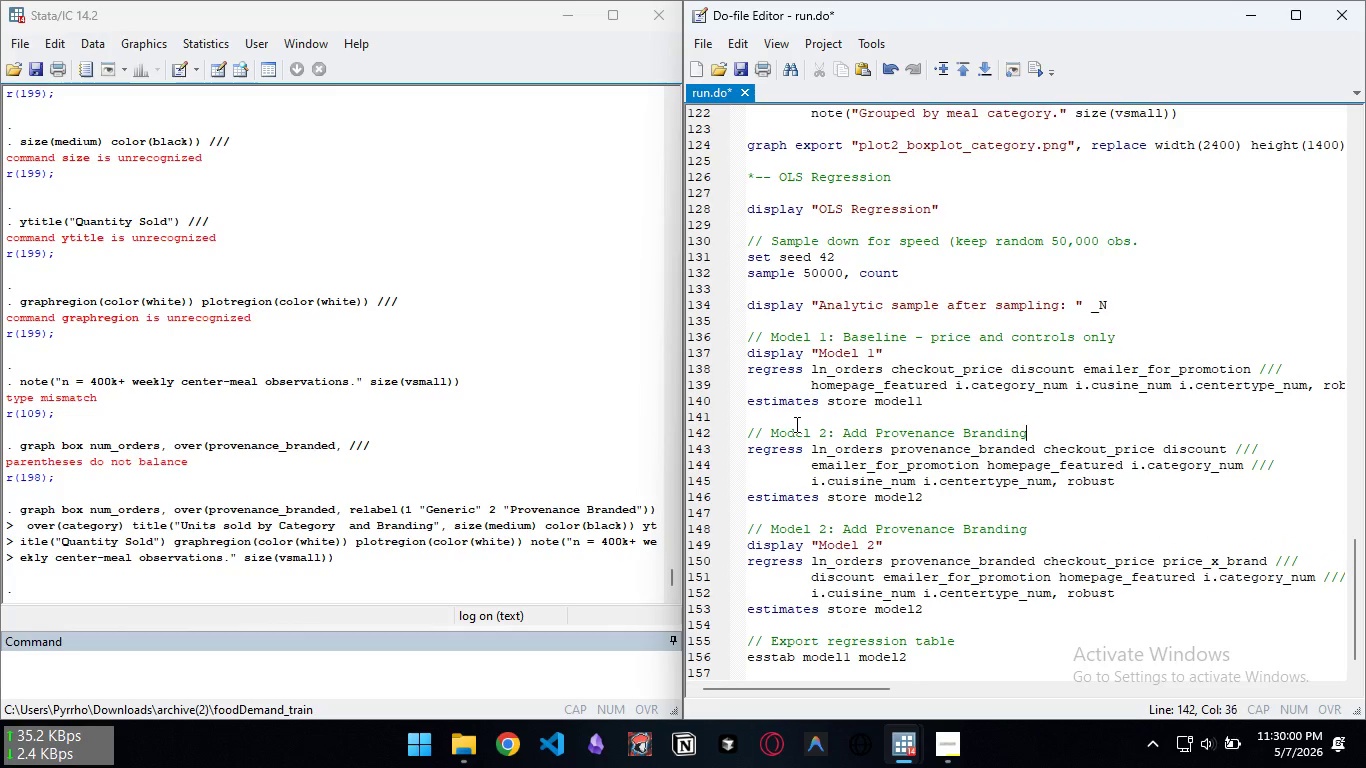 
key(End)
 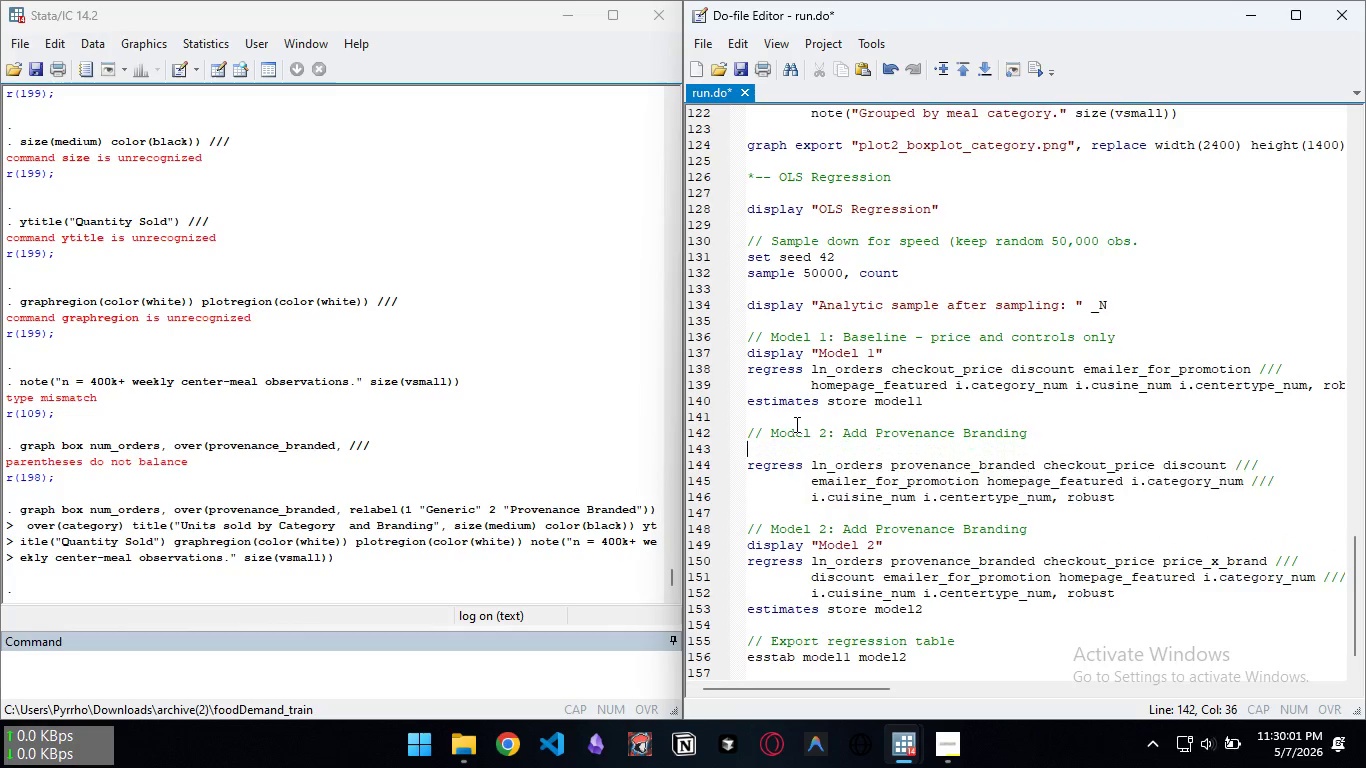 
key(Enter)
 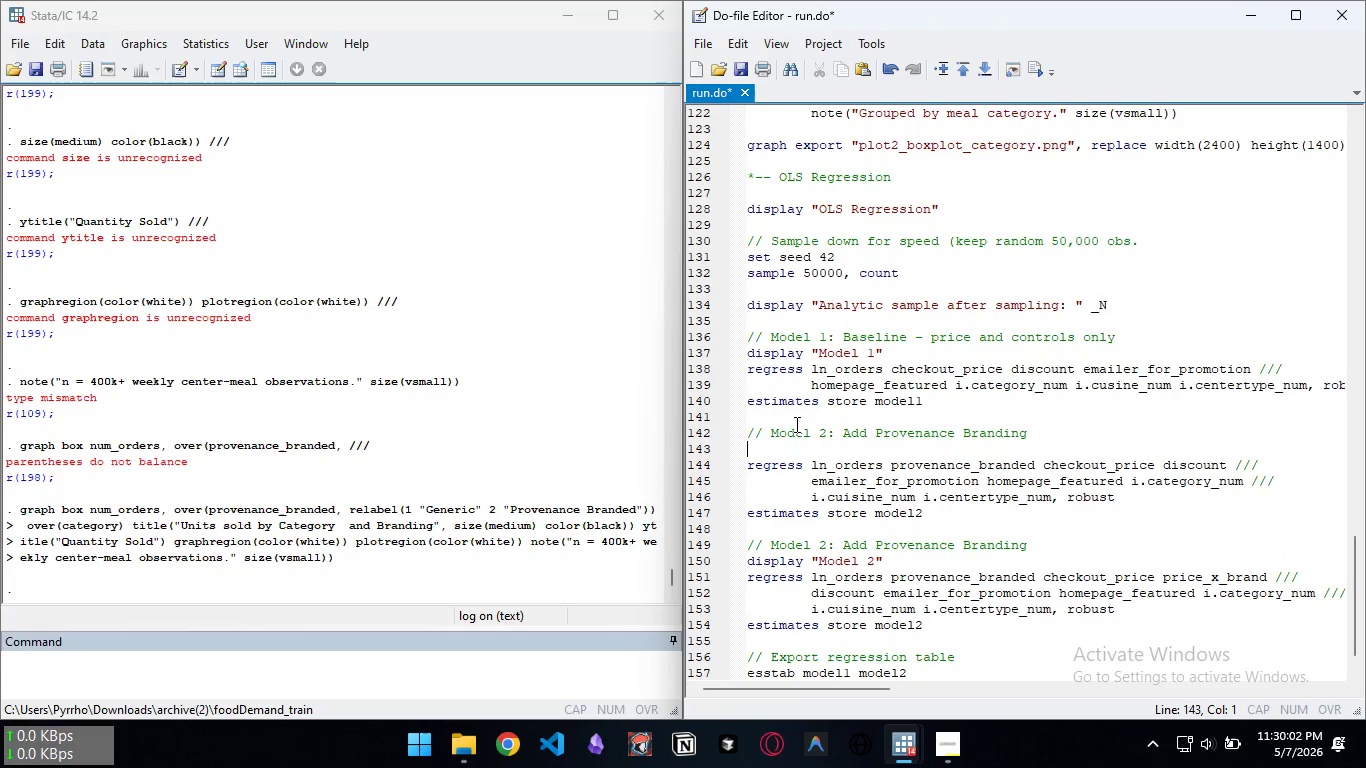 
type(display "Mde)
key(Backspace)
key(Backspace)
type(odel 2")
 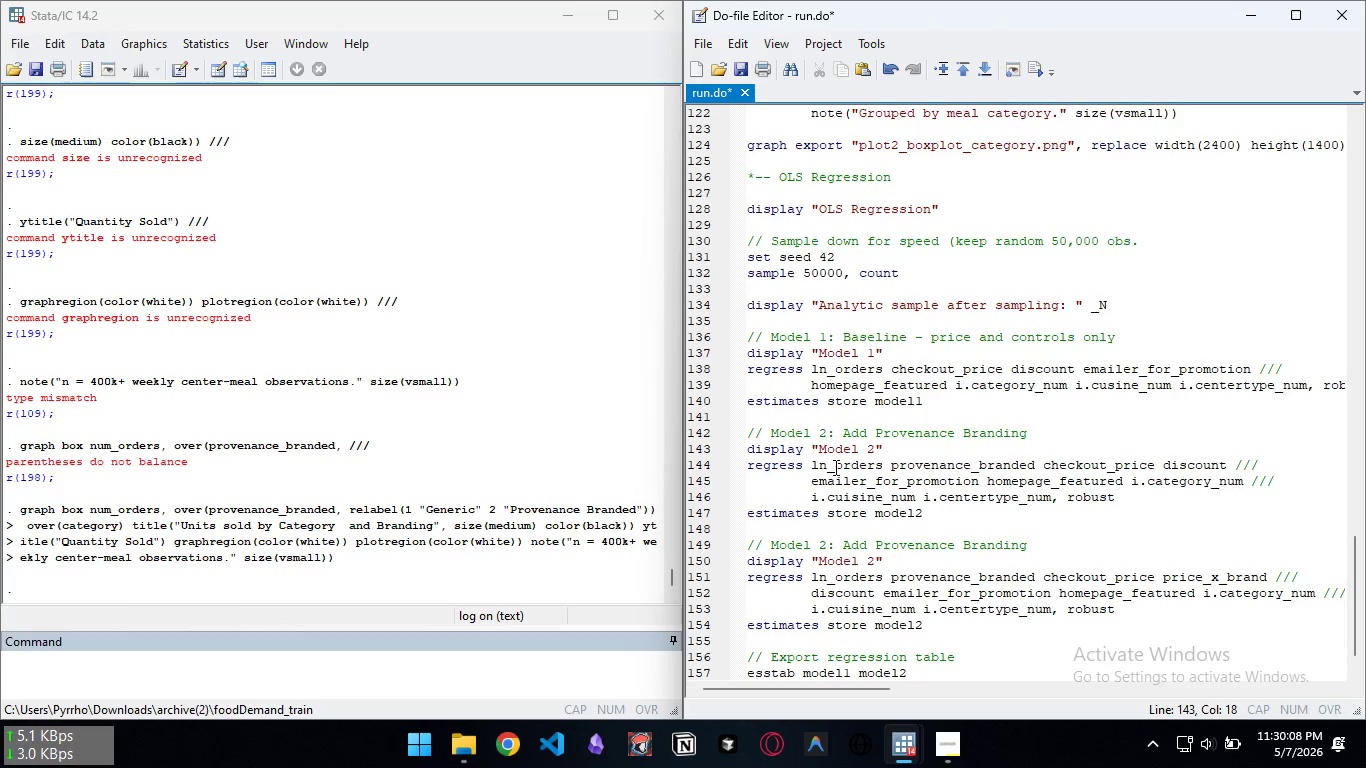 
left_click([825, 546])
 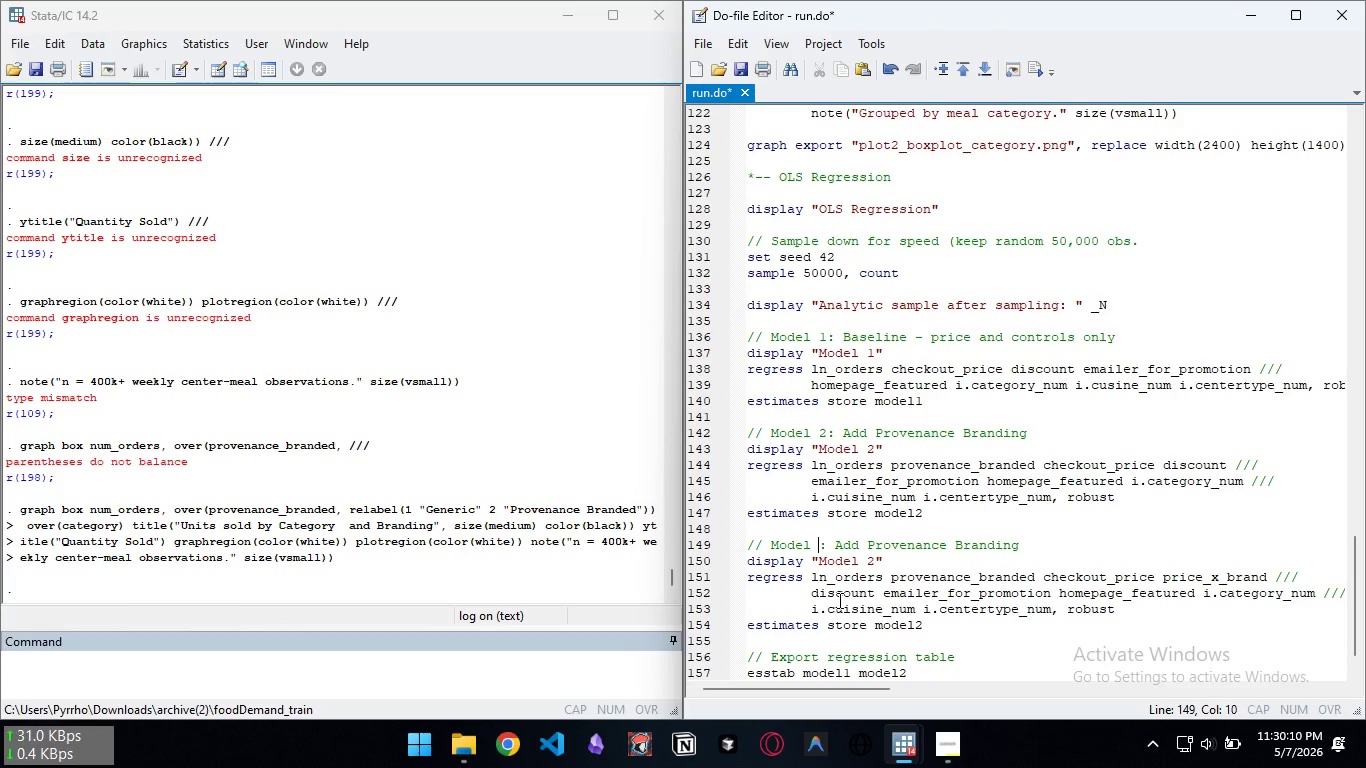 
key(Backspace)
 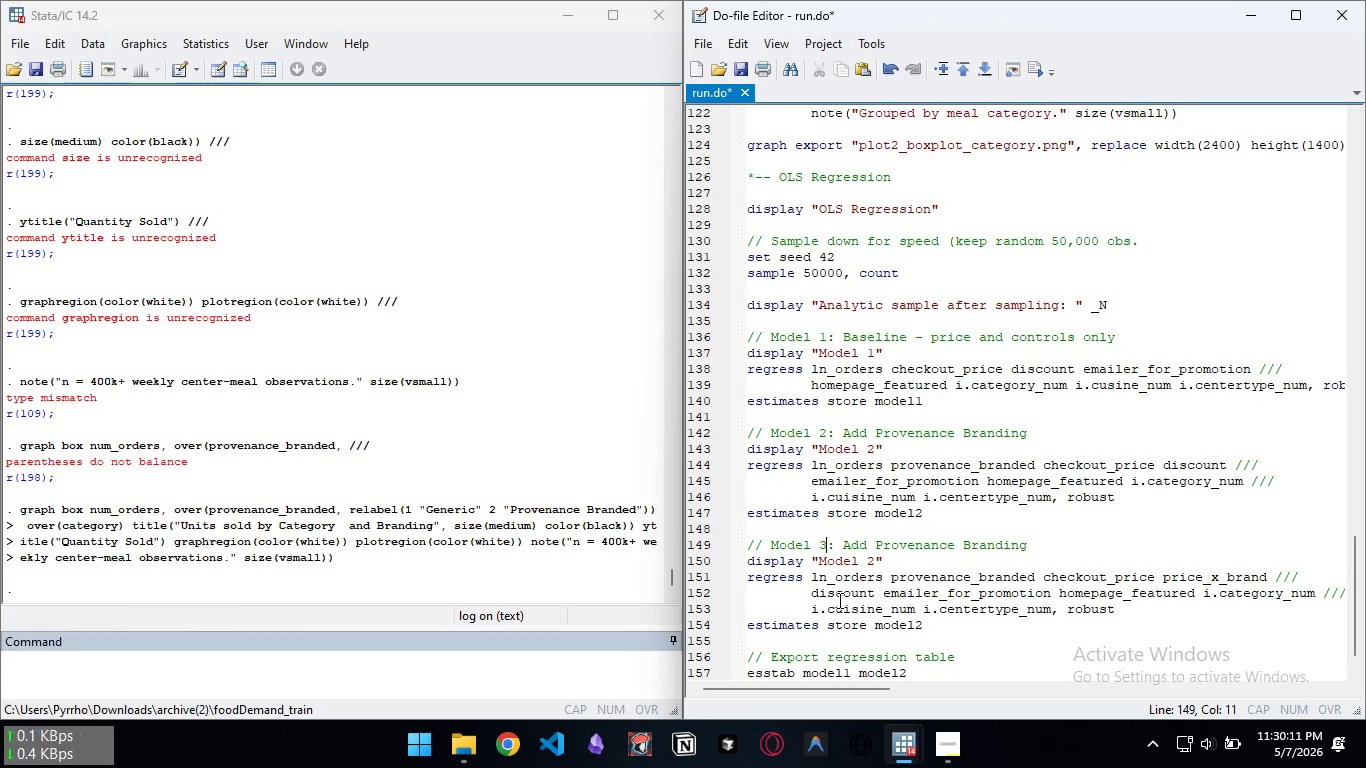 
key(3)
 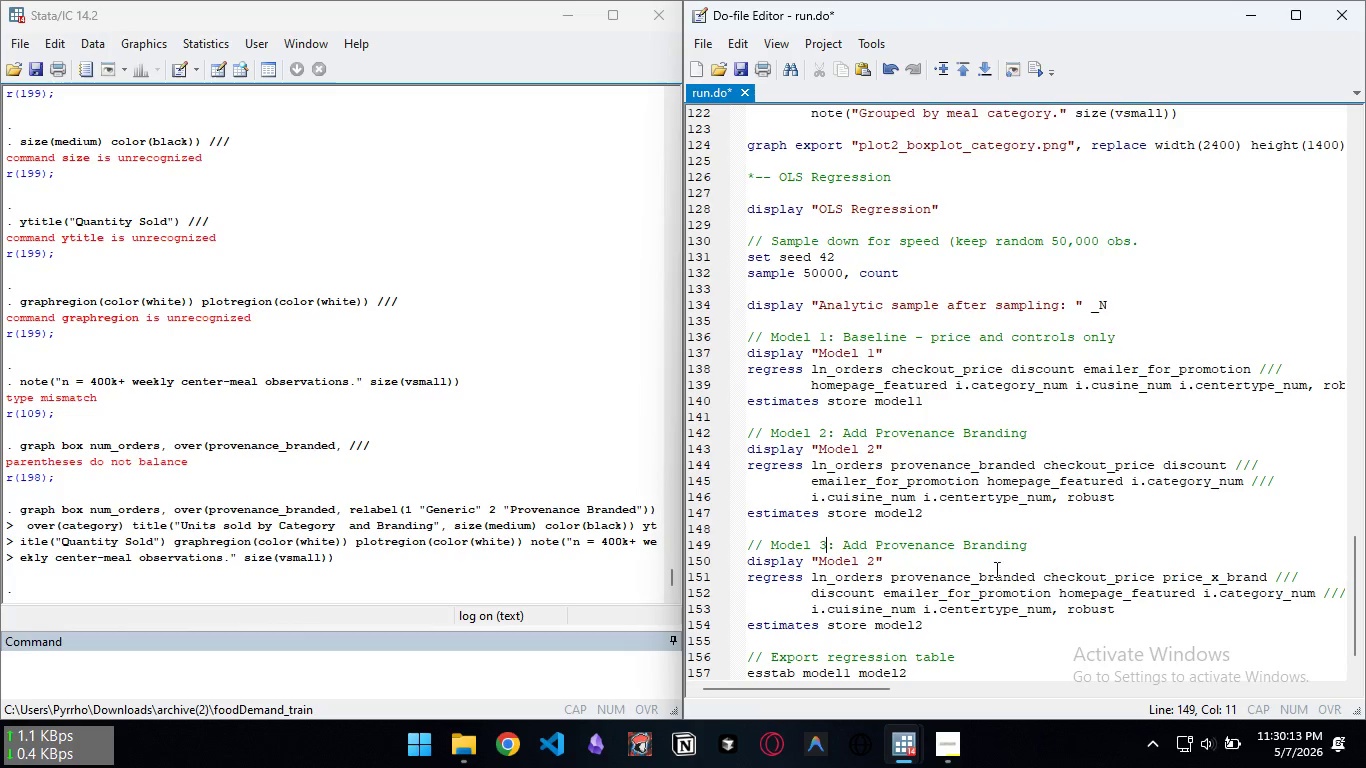 
left_click_drag(start_coordinate=[1061, 539], to_coordinate=[844, 543])
 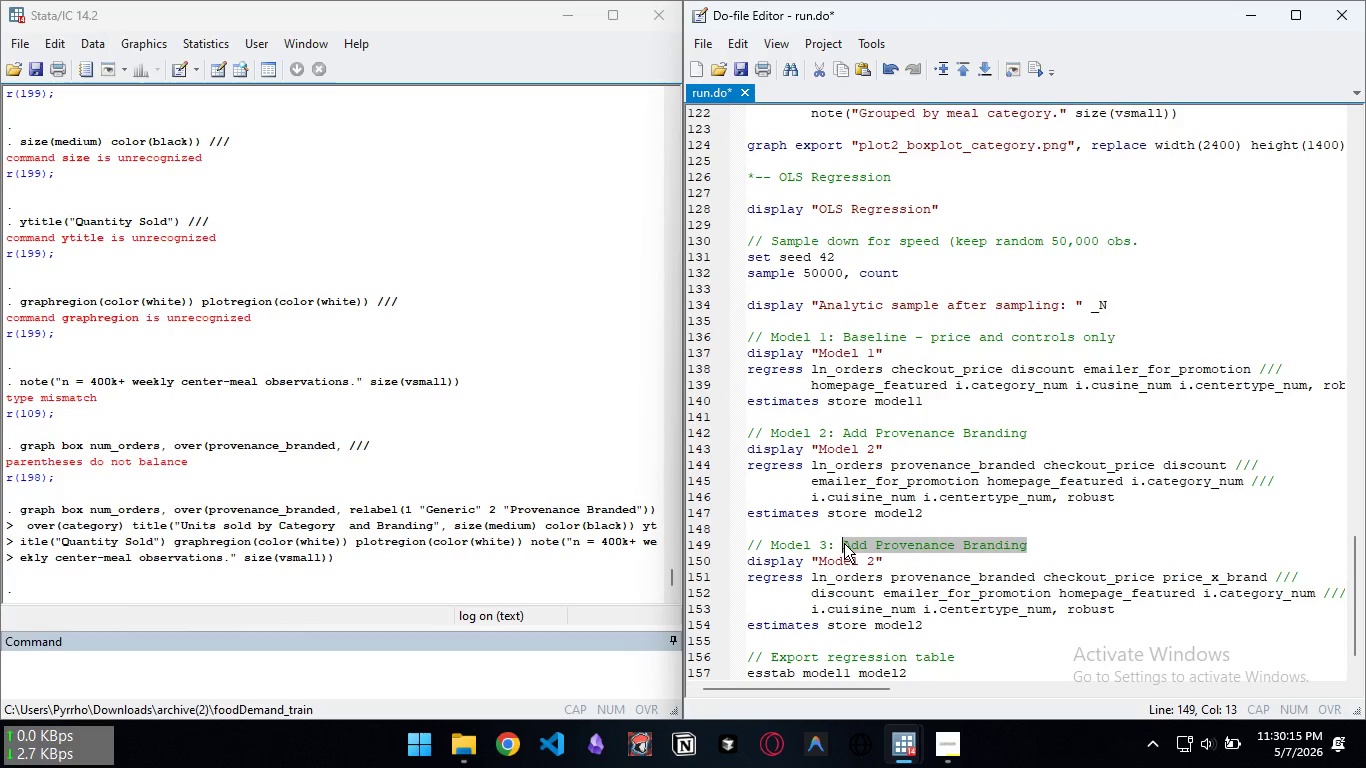 
type(Full M)
key(Backspace)
type(model with price x branding interaction)
 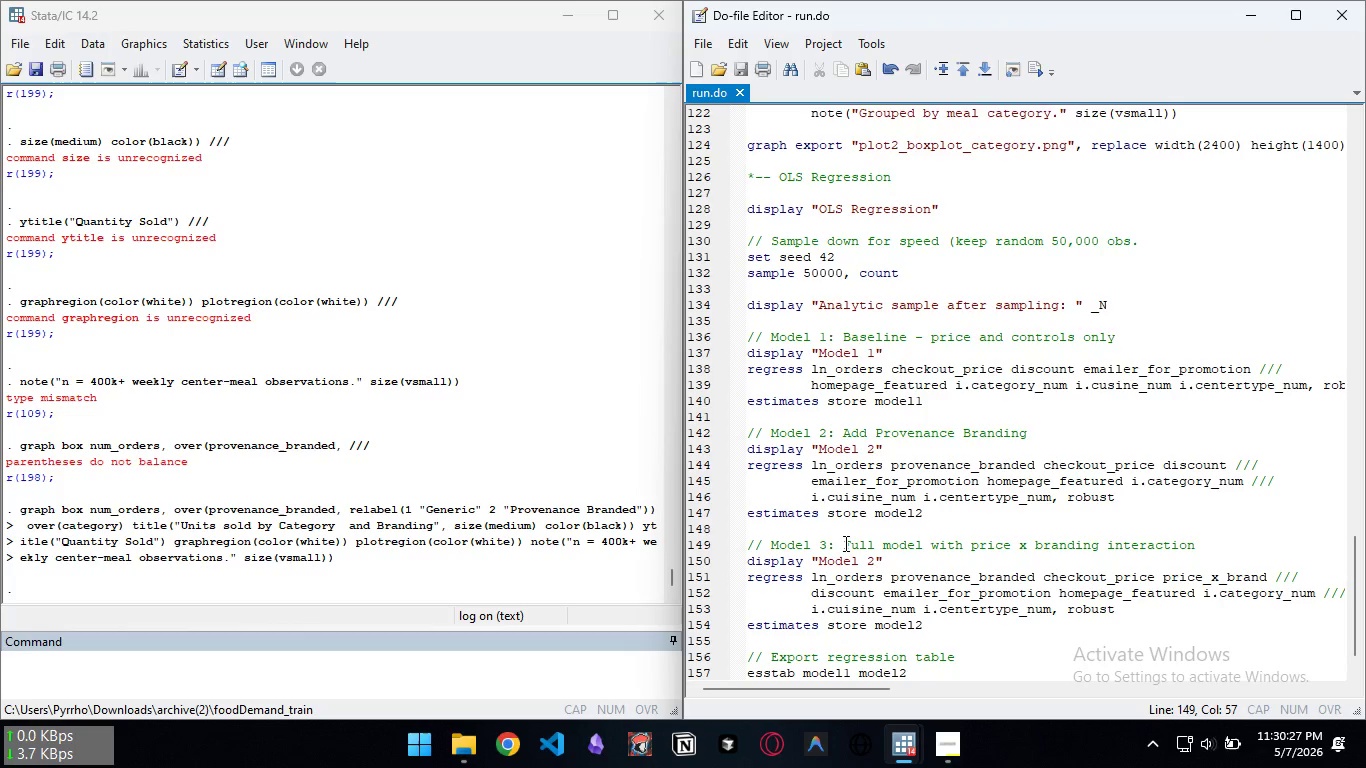 
 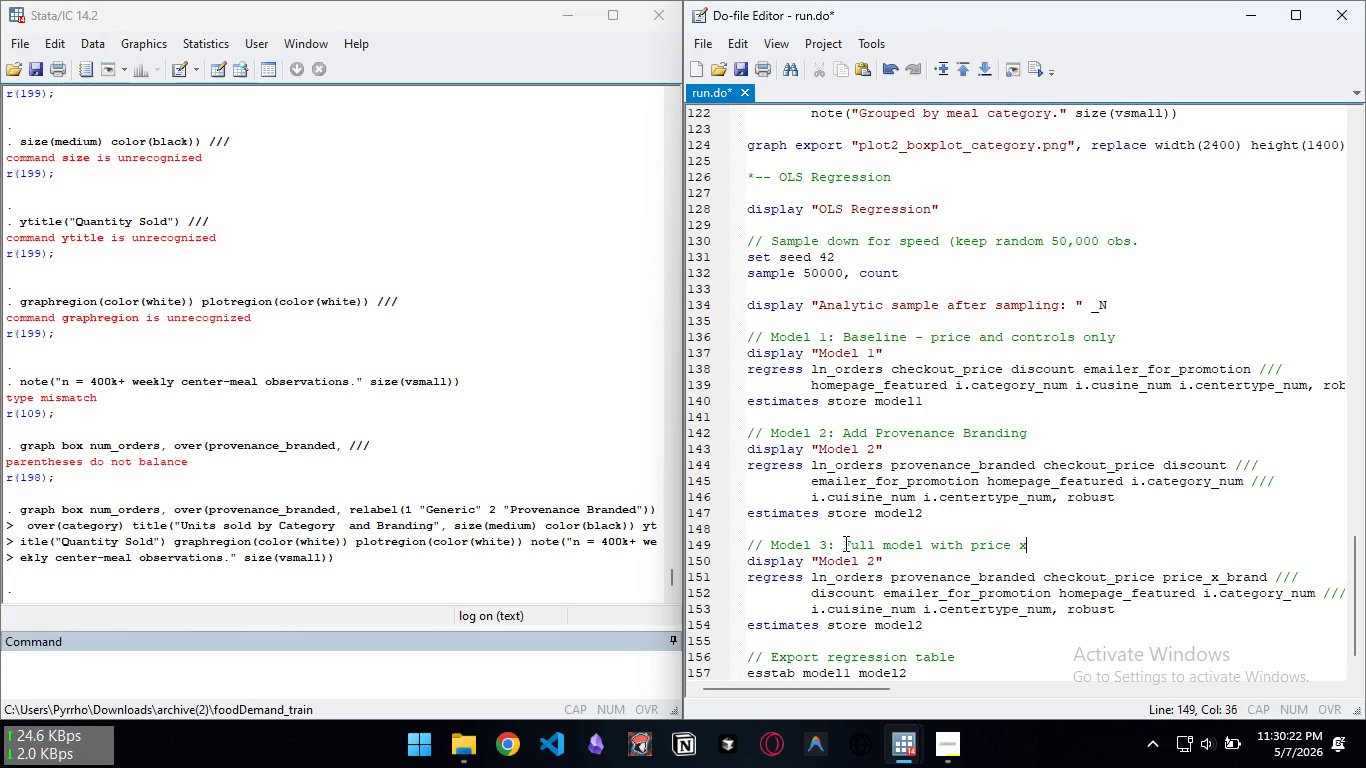 
key(Control+ControlLeft)
 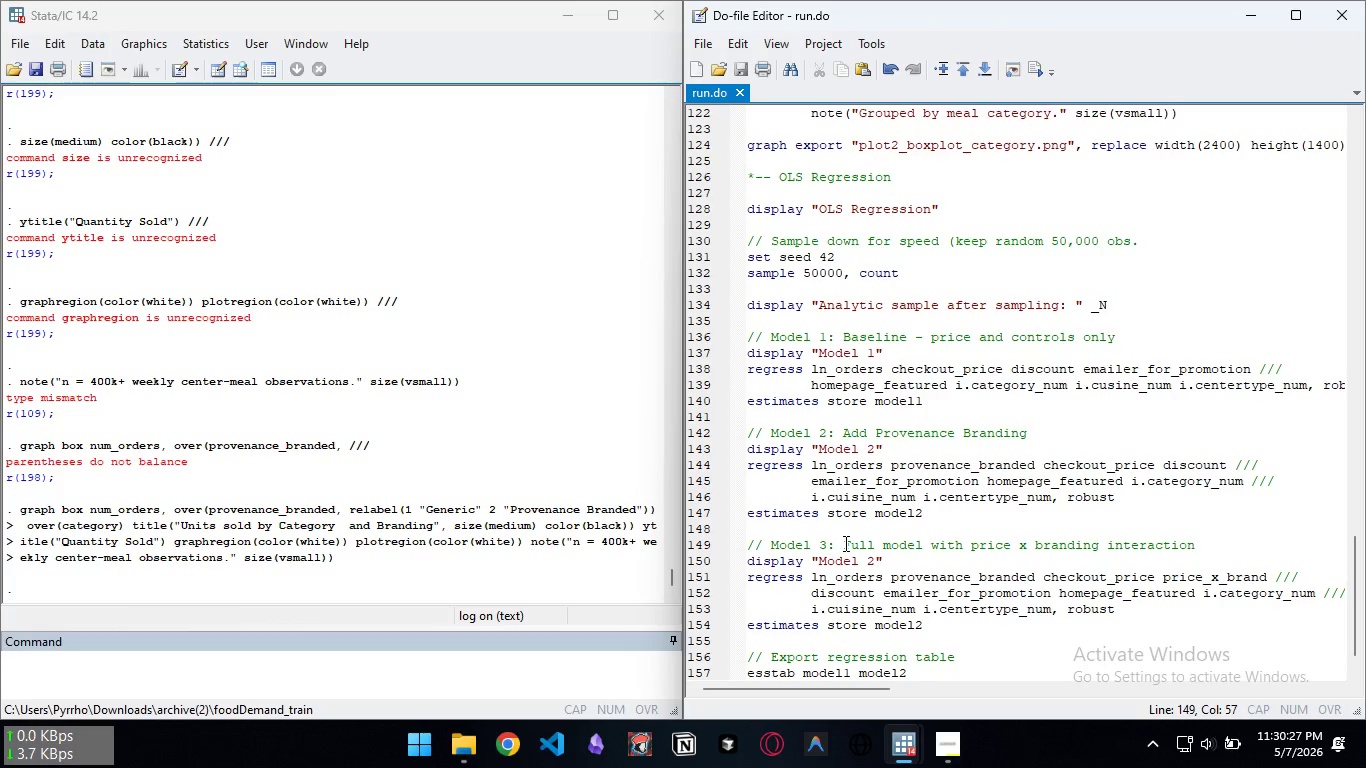 
key(Control+S)
 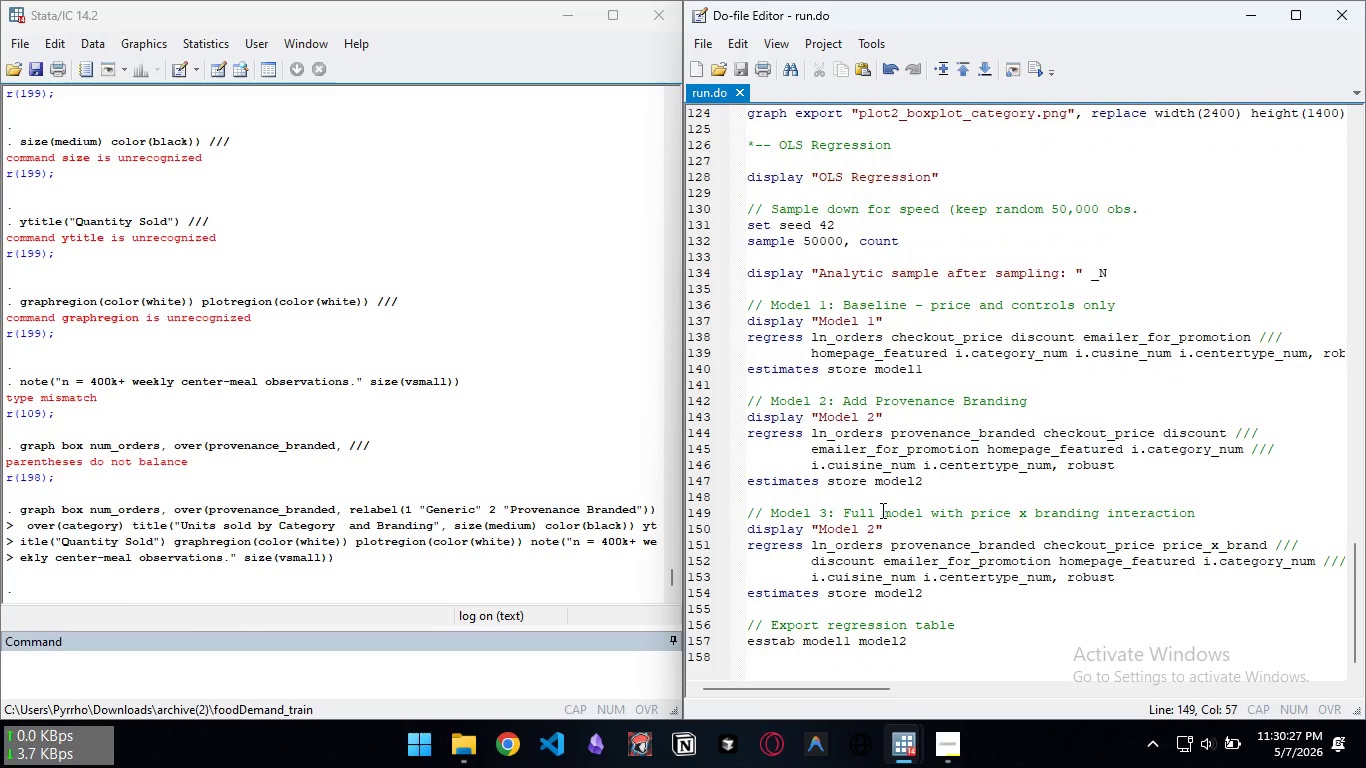 
scroll: coordinate [881, 510], scroll_direction: down, amount: 2.0
 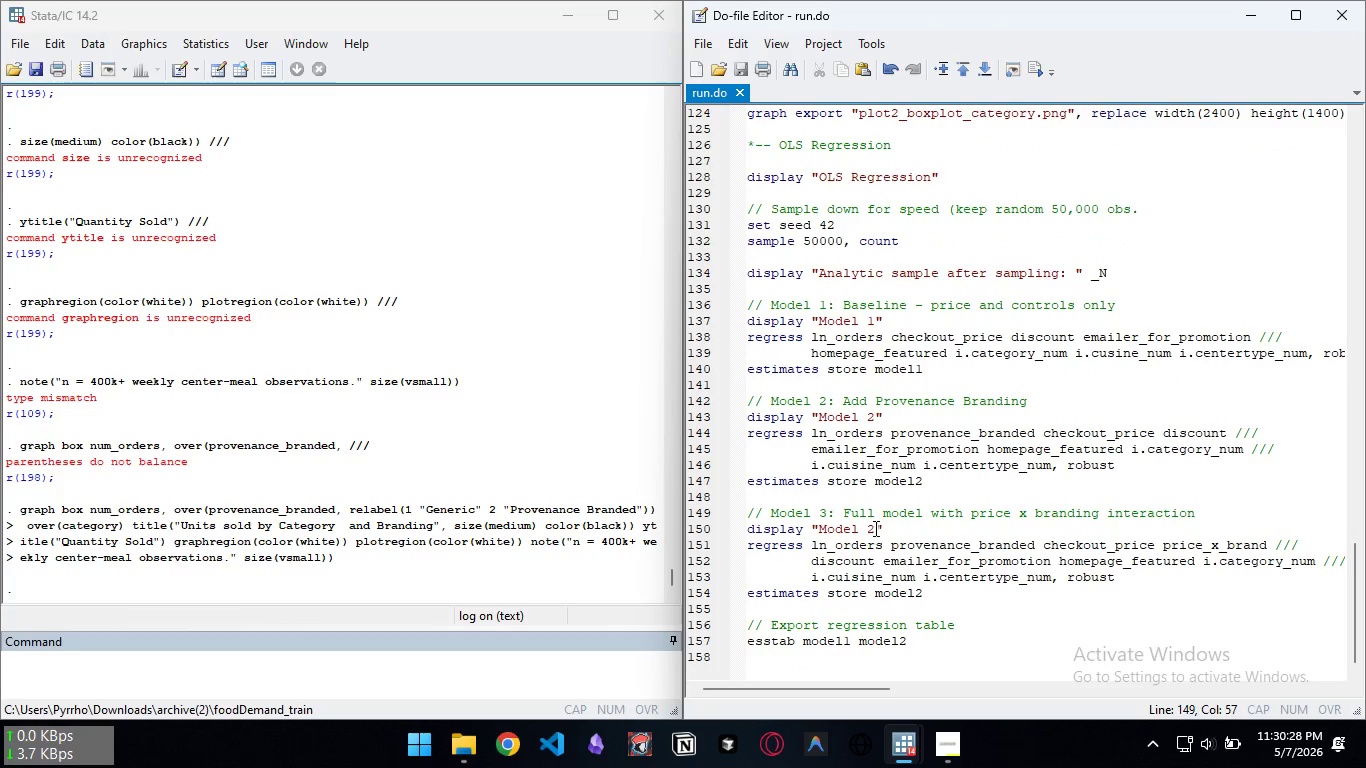 
left_click([874, 528])
 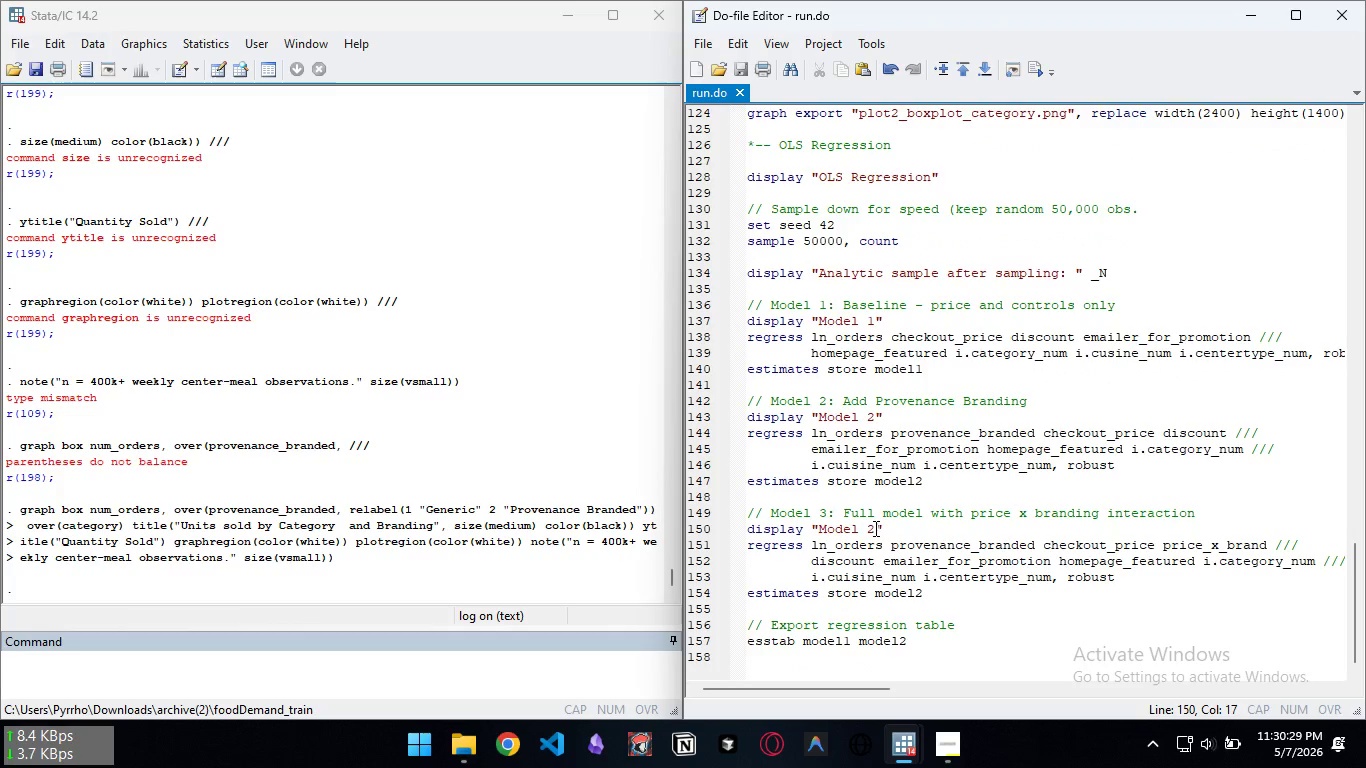 
key(Backslash)
 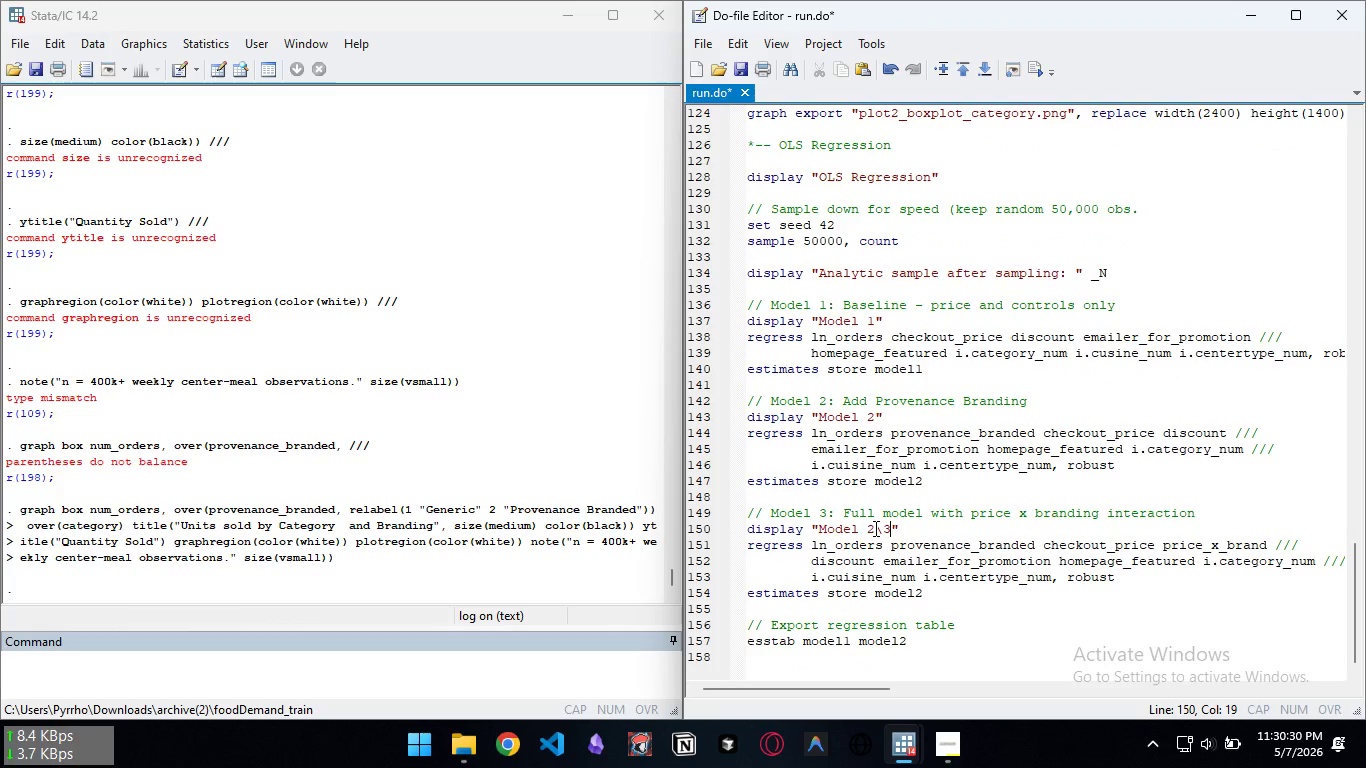 
key(3)
 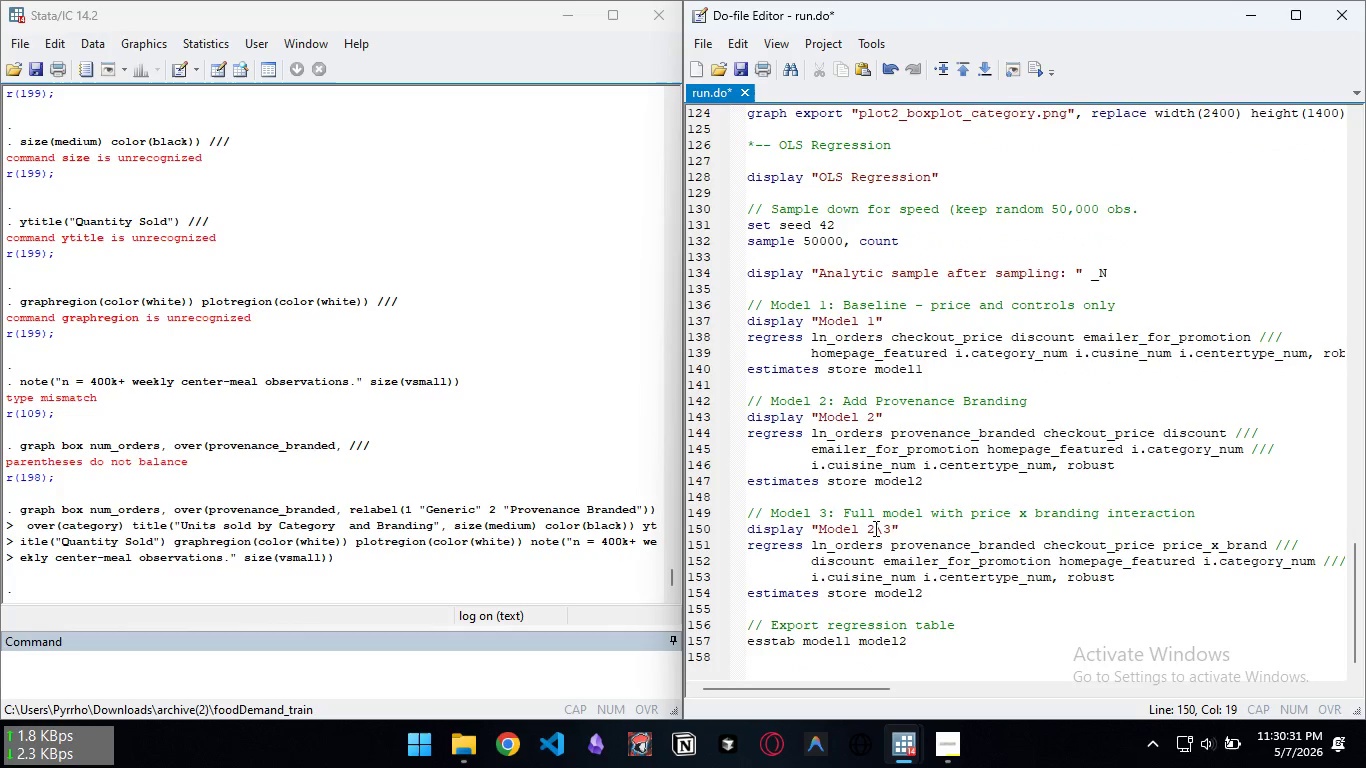 
key(Backspace)
 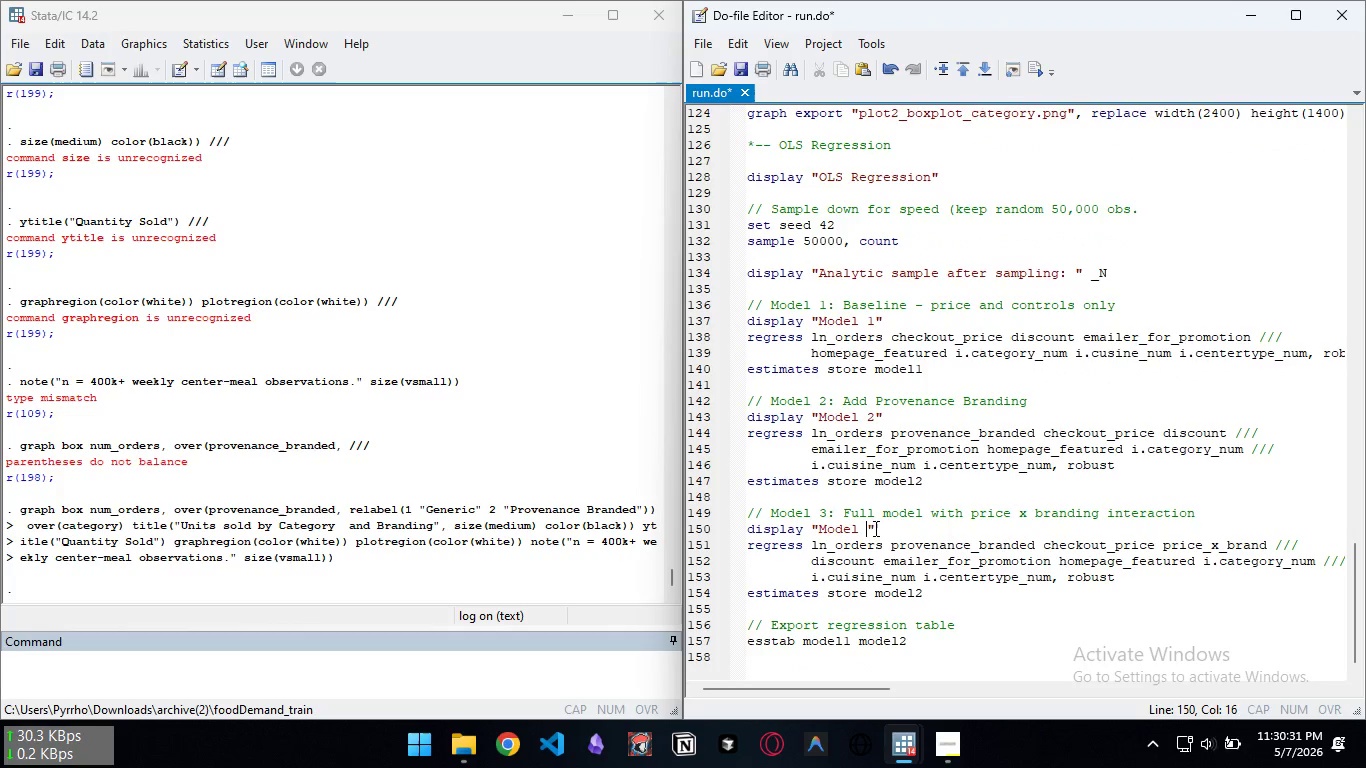 
key(Backspace)
 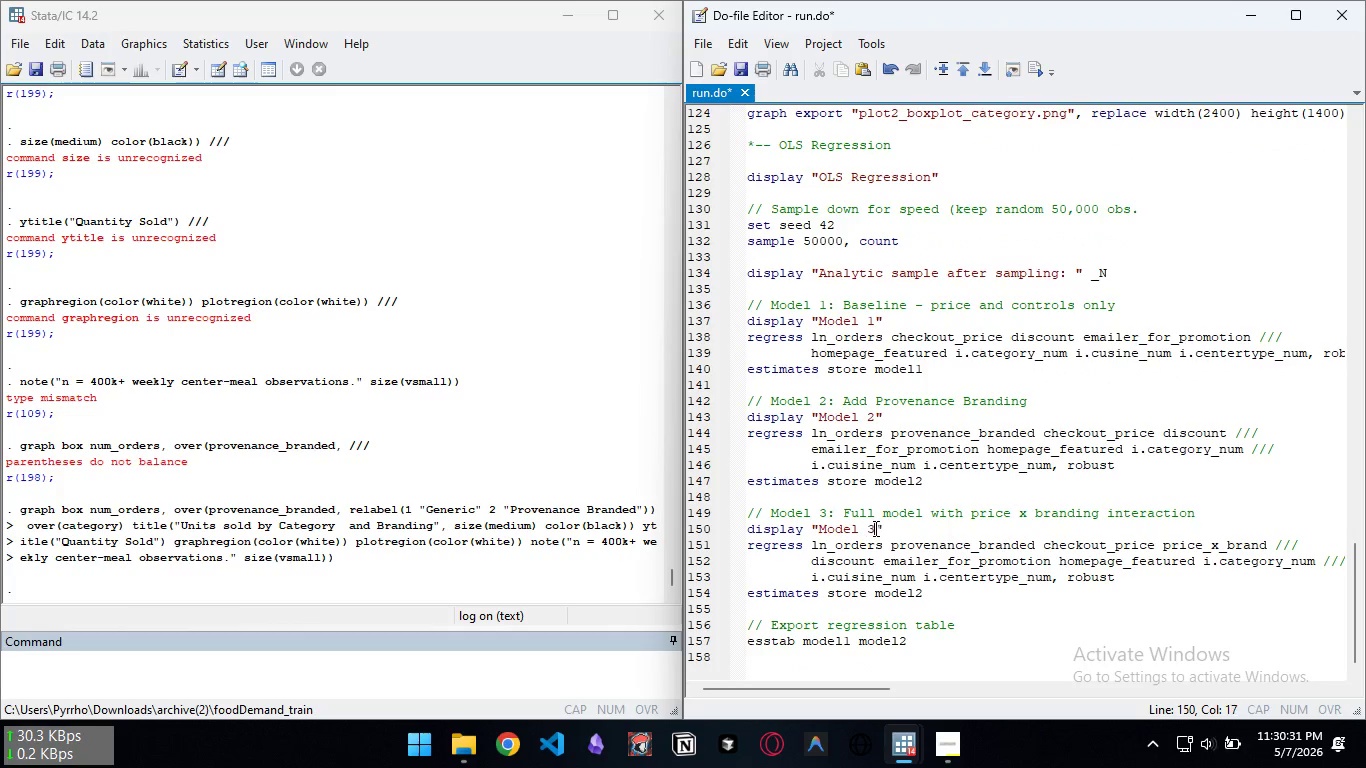 
key(Backspace)
 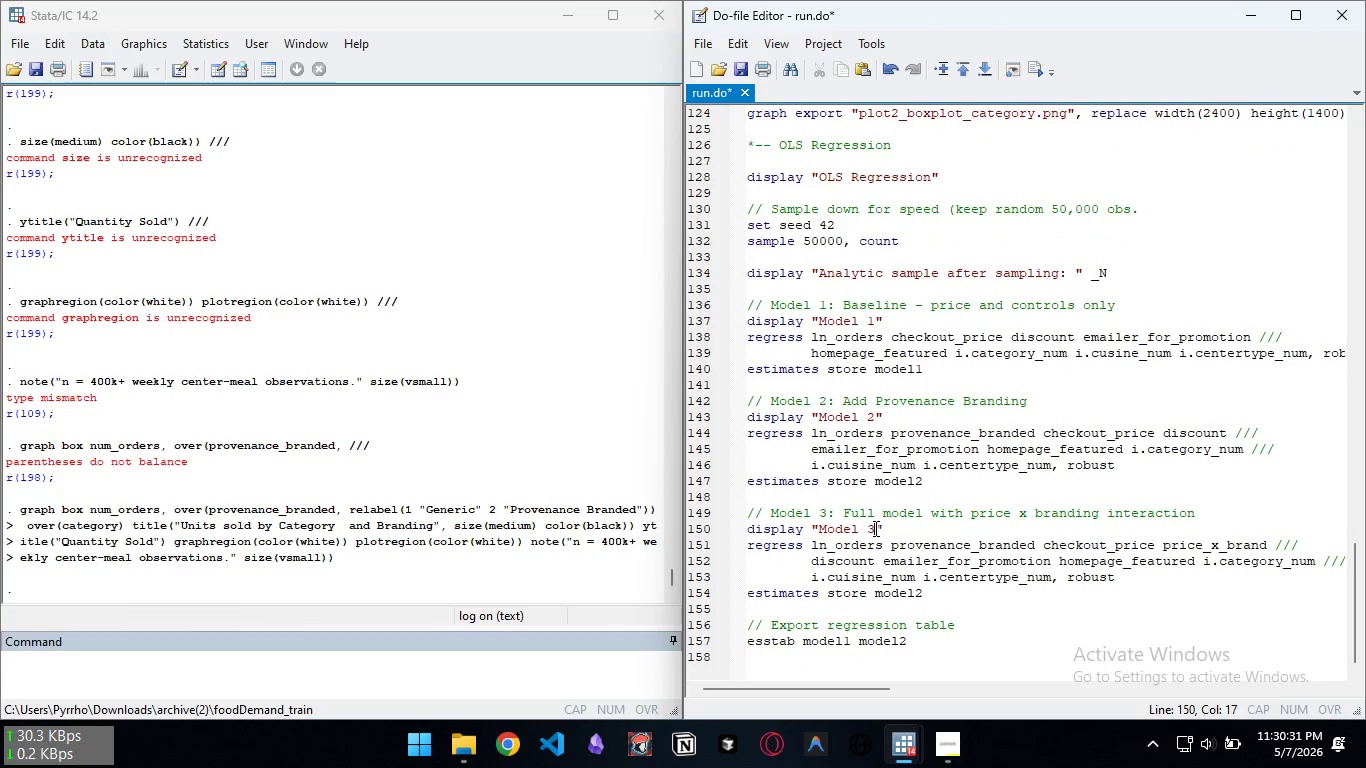 
key(3)
 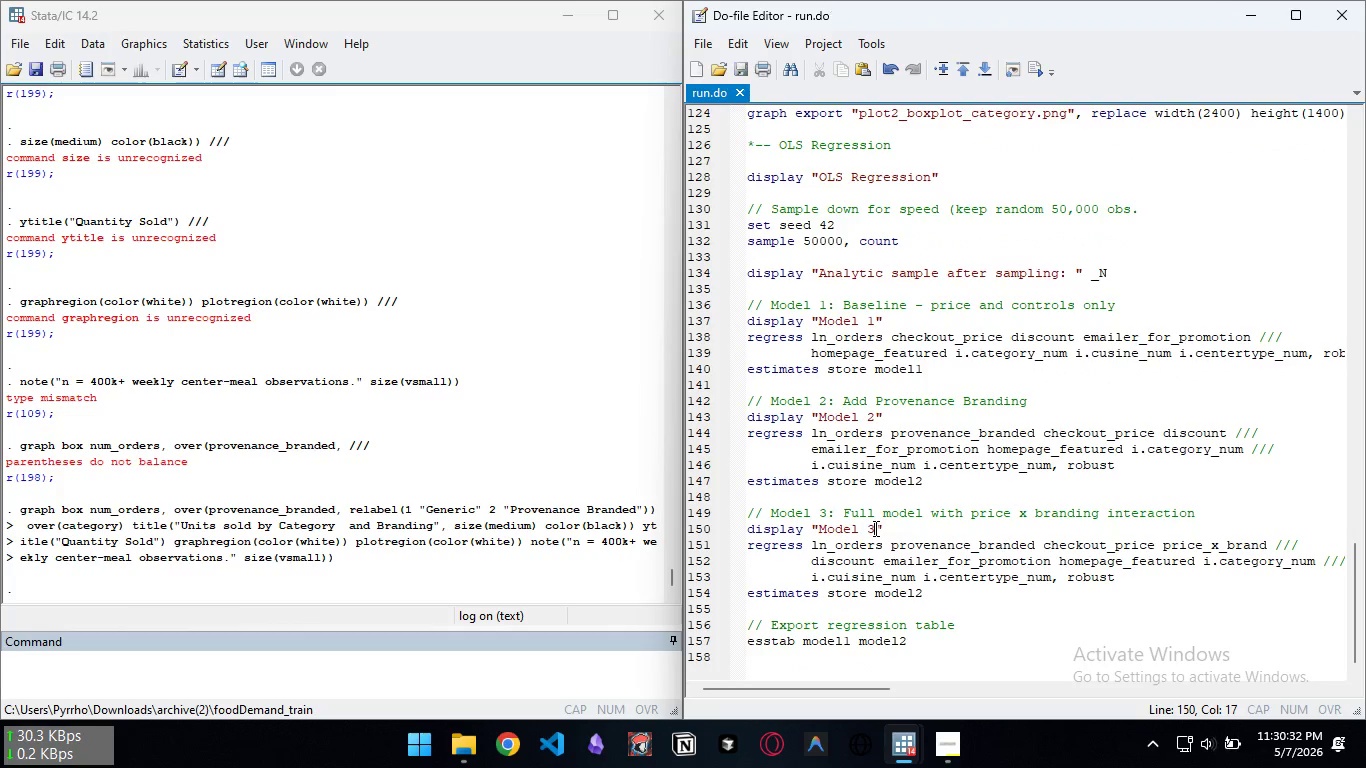 
key(Control+ControlLeft)
 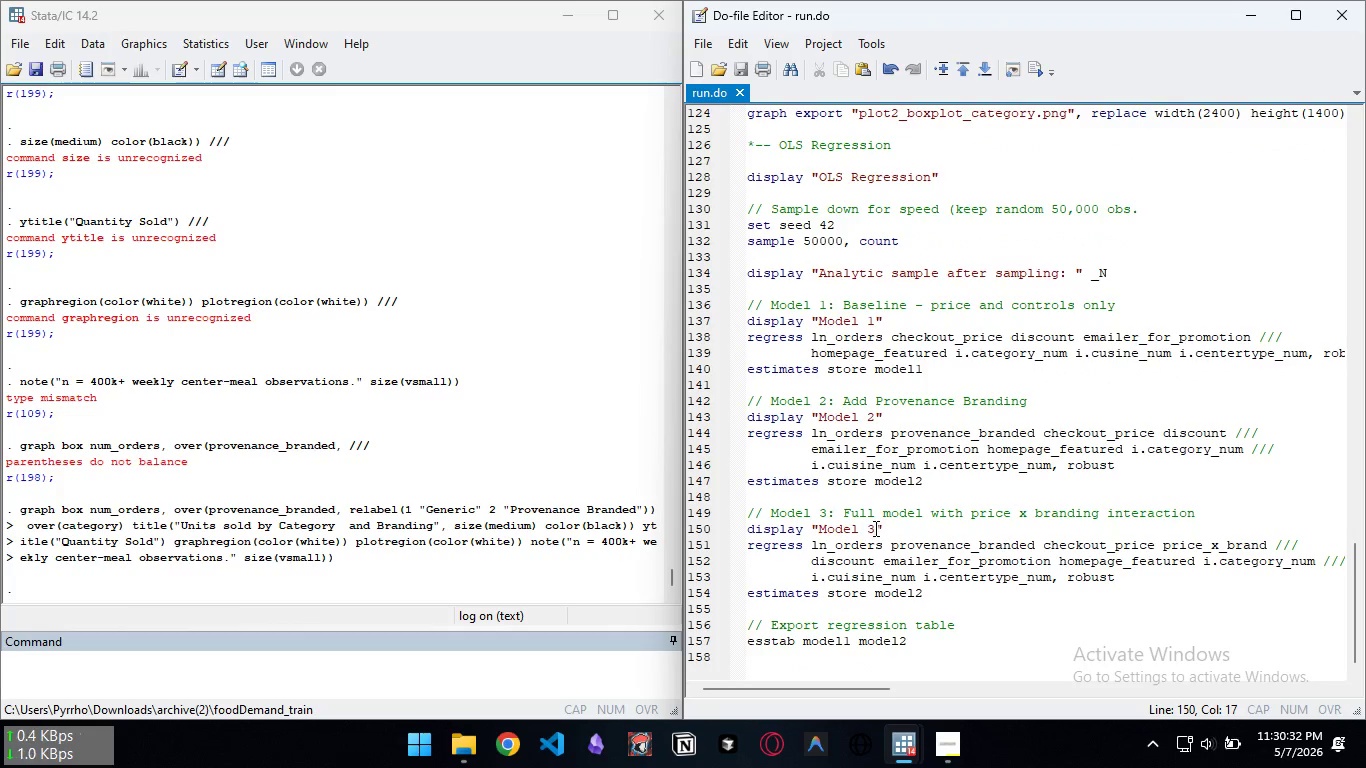 
key(Control+S)
 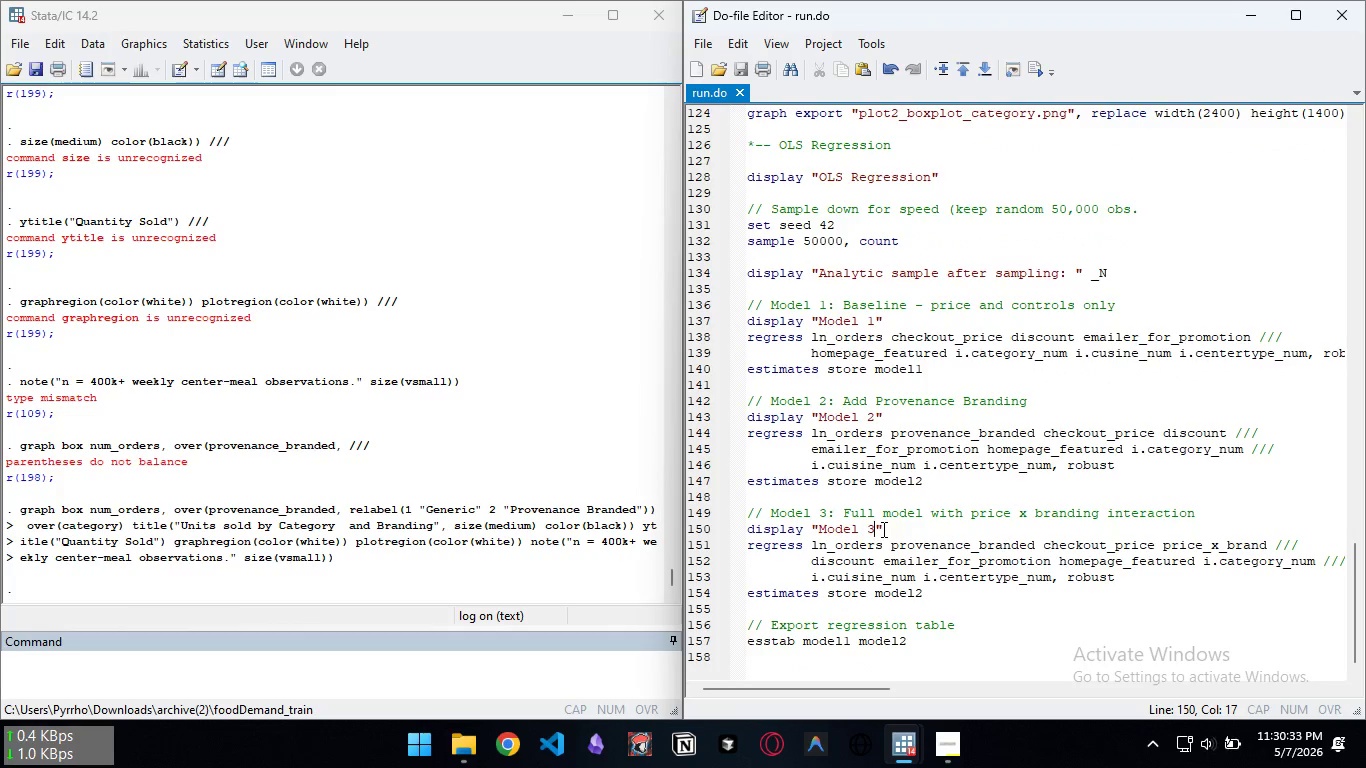 
scroll: coordinate [882, 529], scroll_direction: down, amount: 2.0
 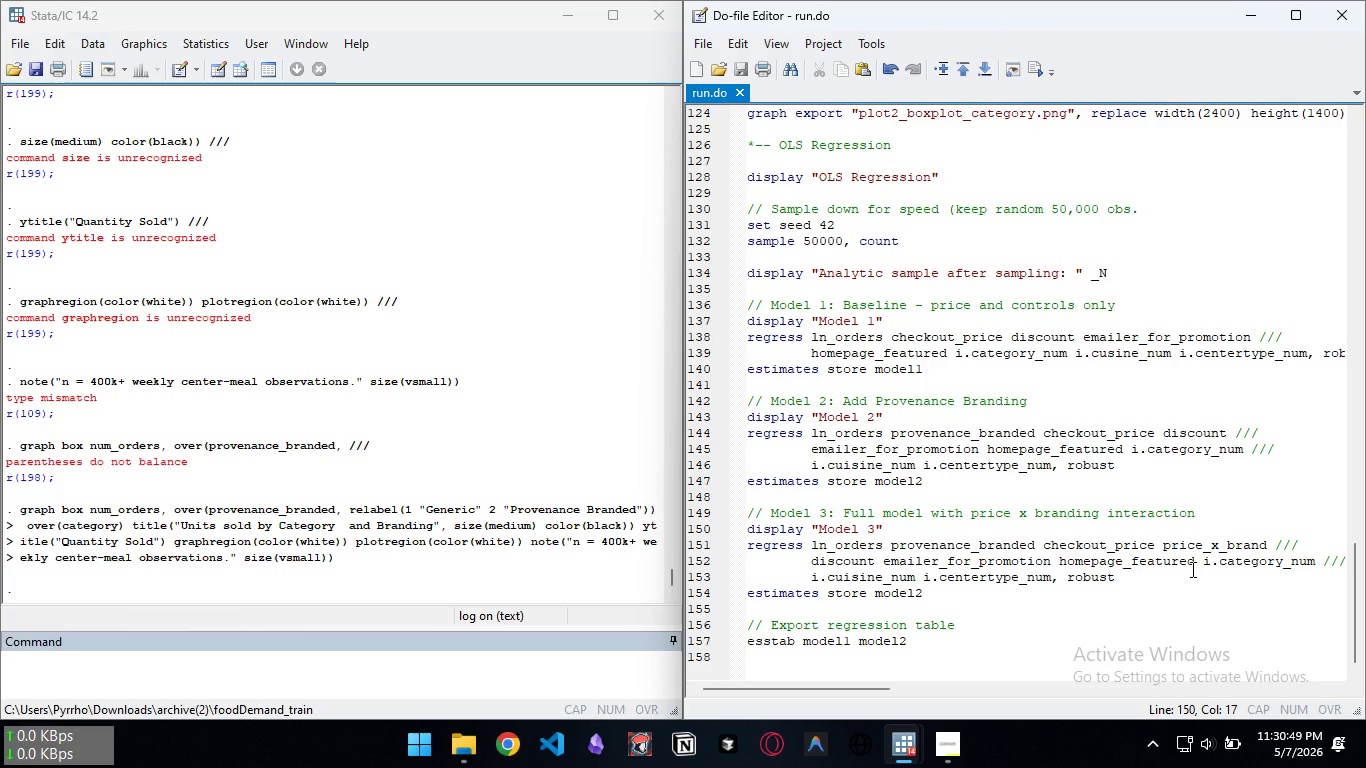 
wait(21.05)
 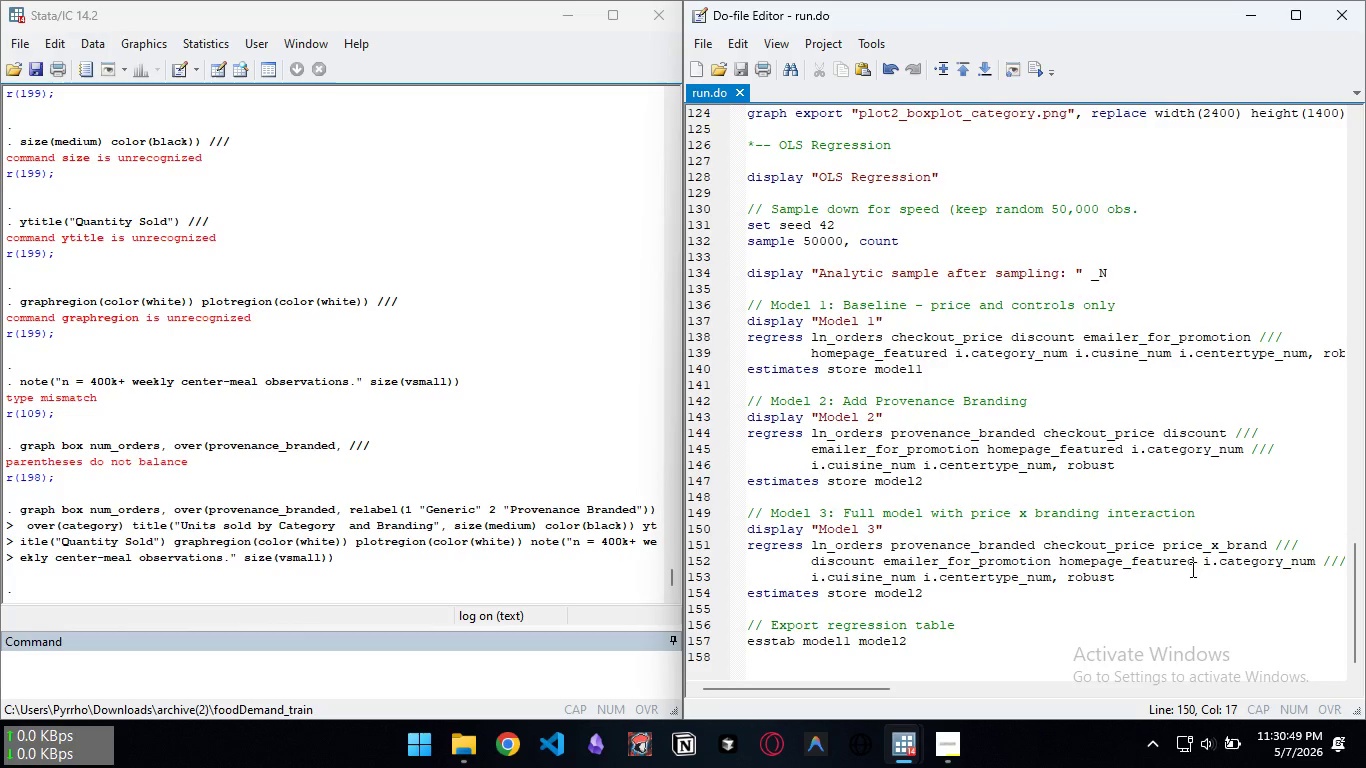 
scroll: coordinate [996, 438], scroll_direction: down, amount: 1.0
 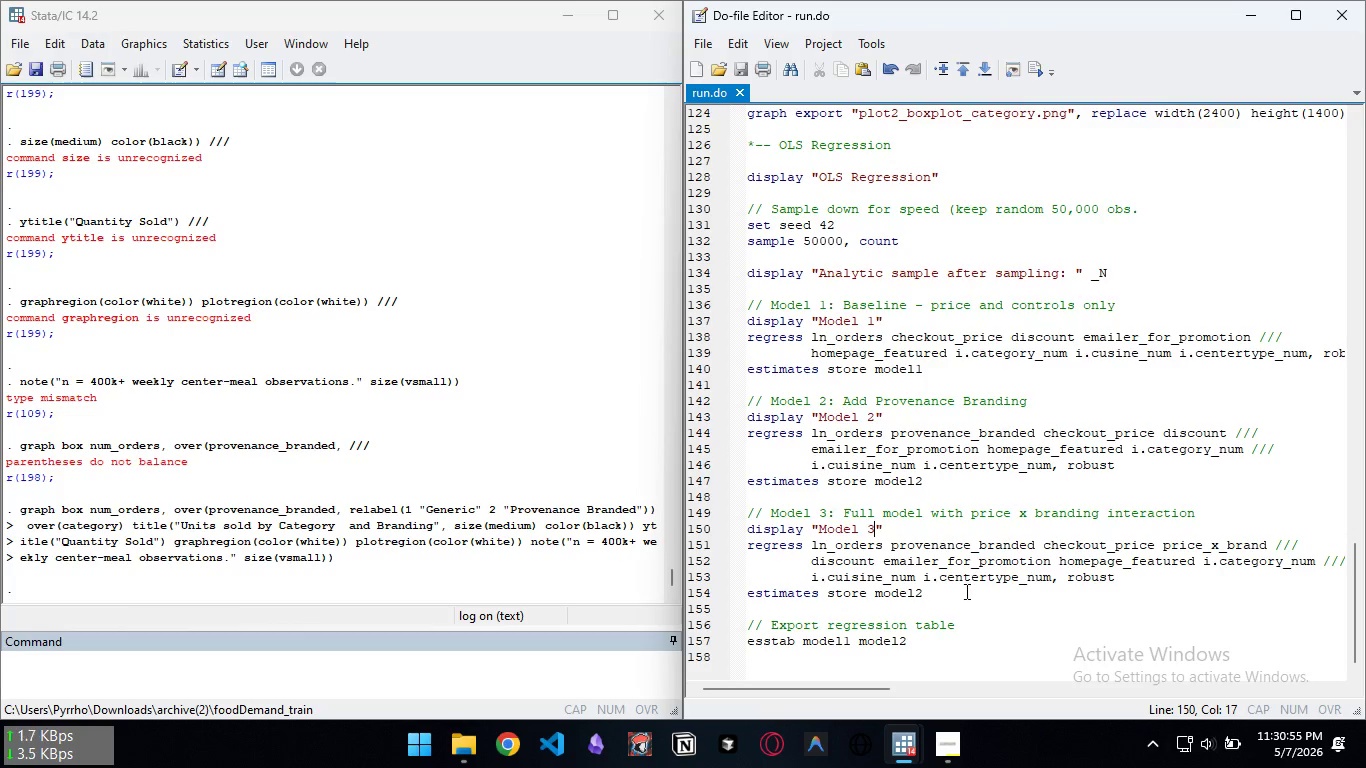 
left_click([965, 591])
 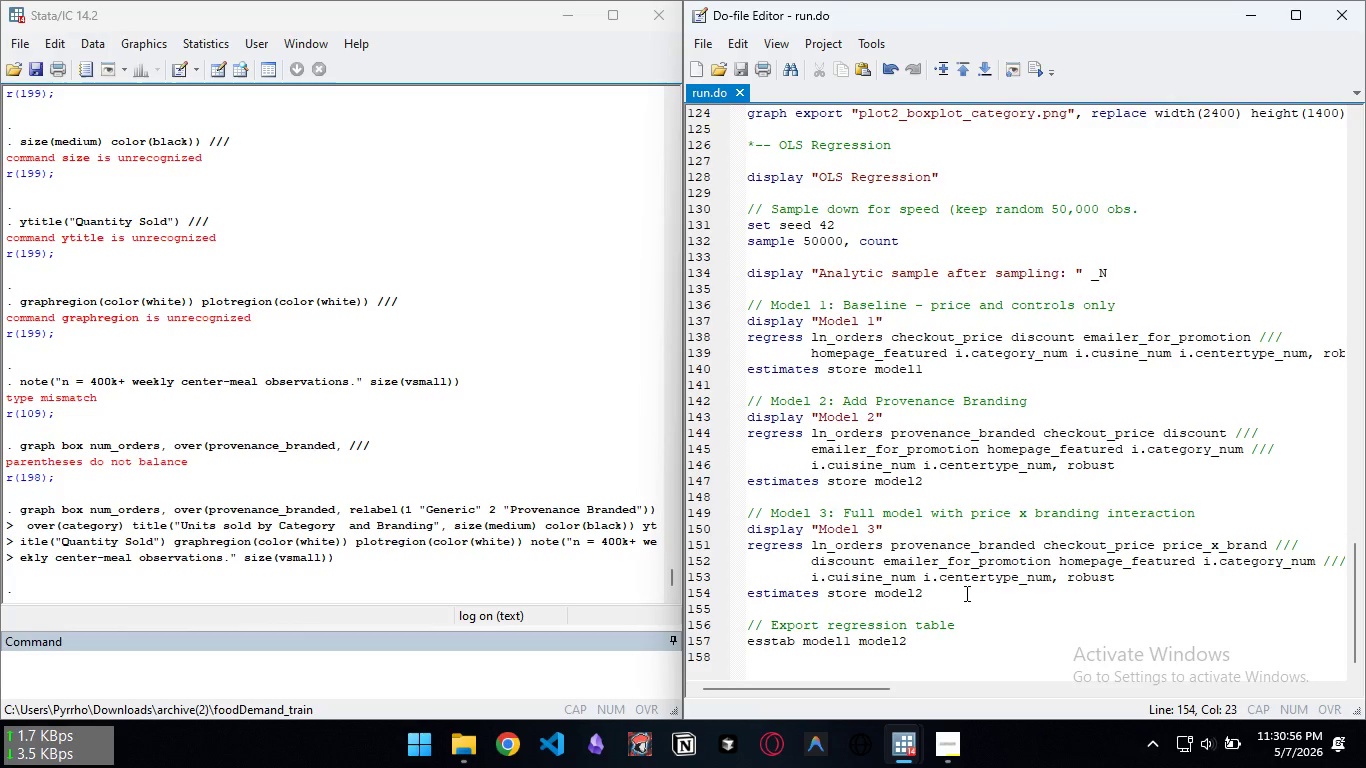 
key(Backspace)
 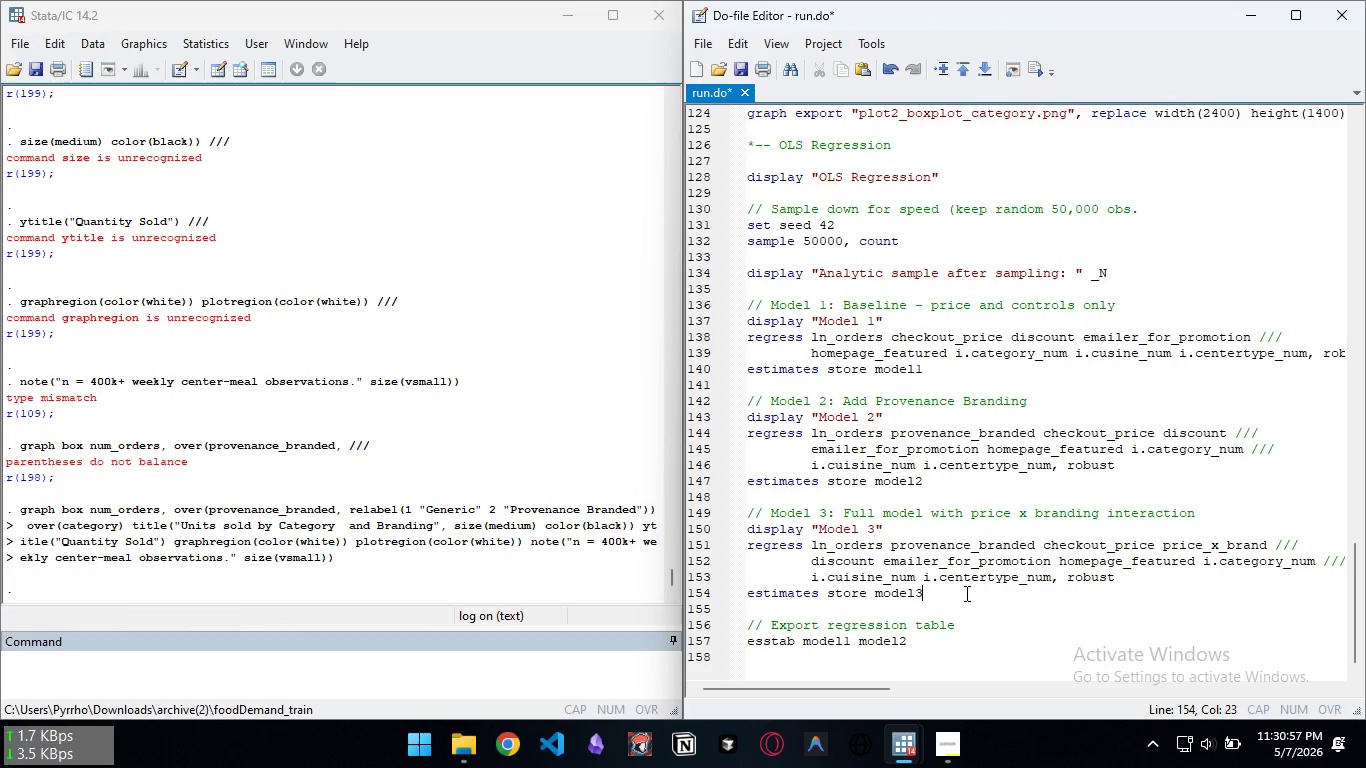 
key(3)
 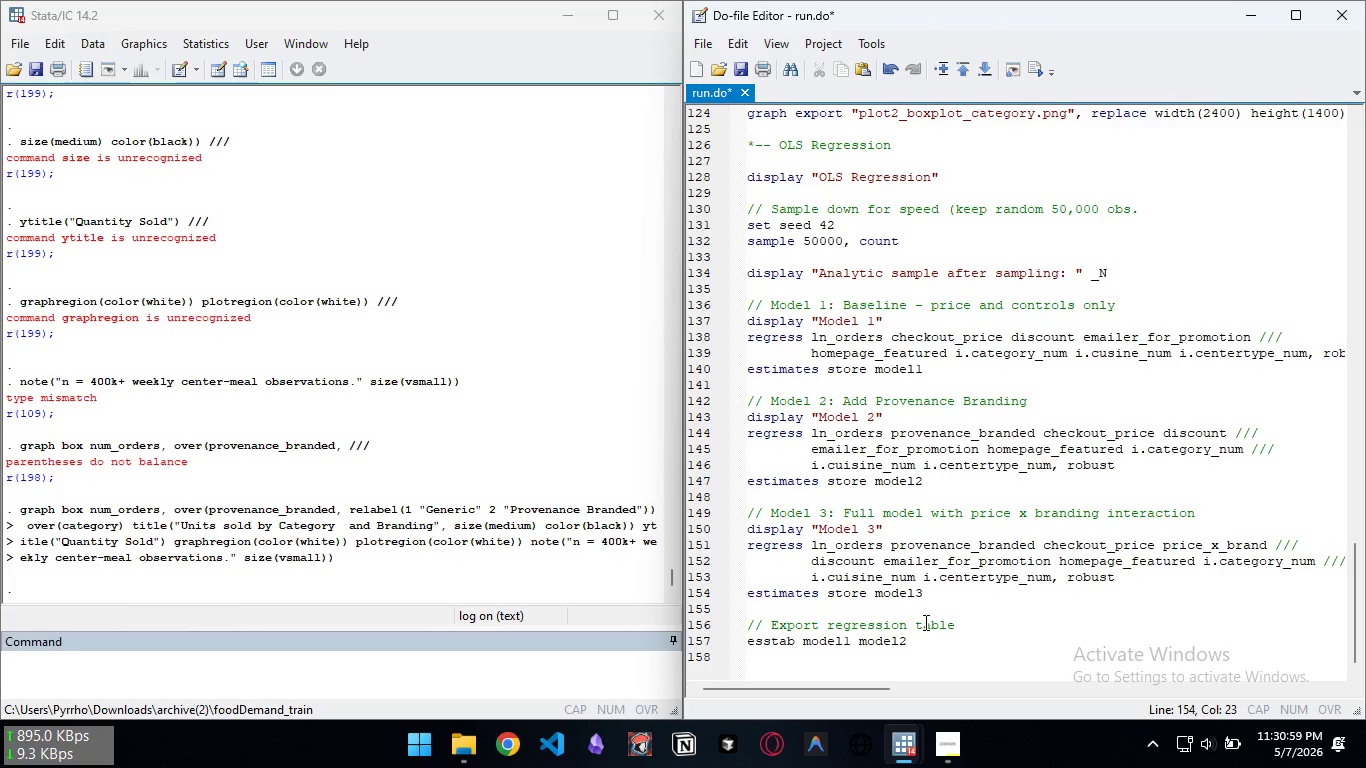 
left_click([910, 647])
 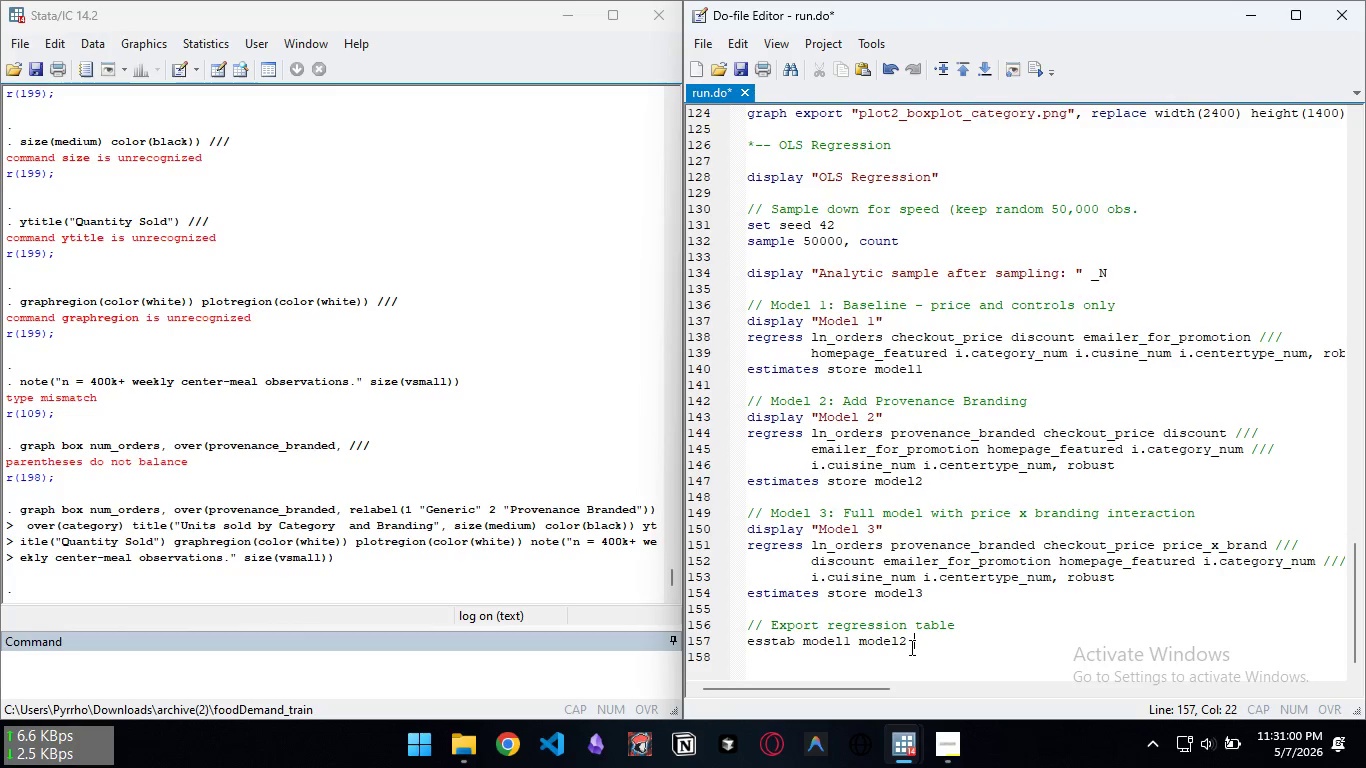 
type( model )
key(Backspace)
type(3 using "regression_table.csv", ///)
 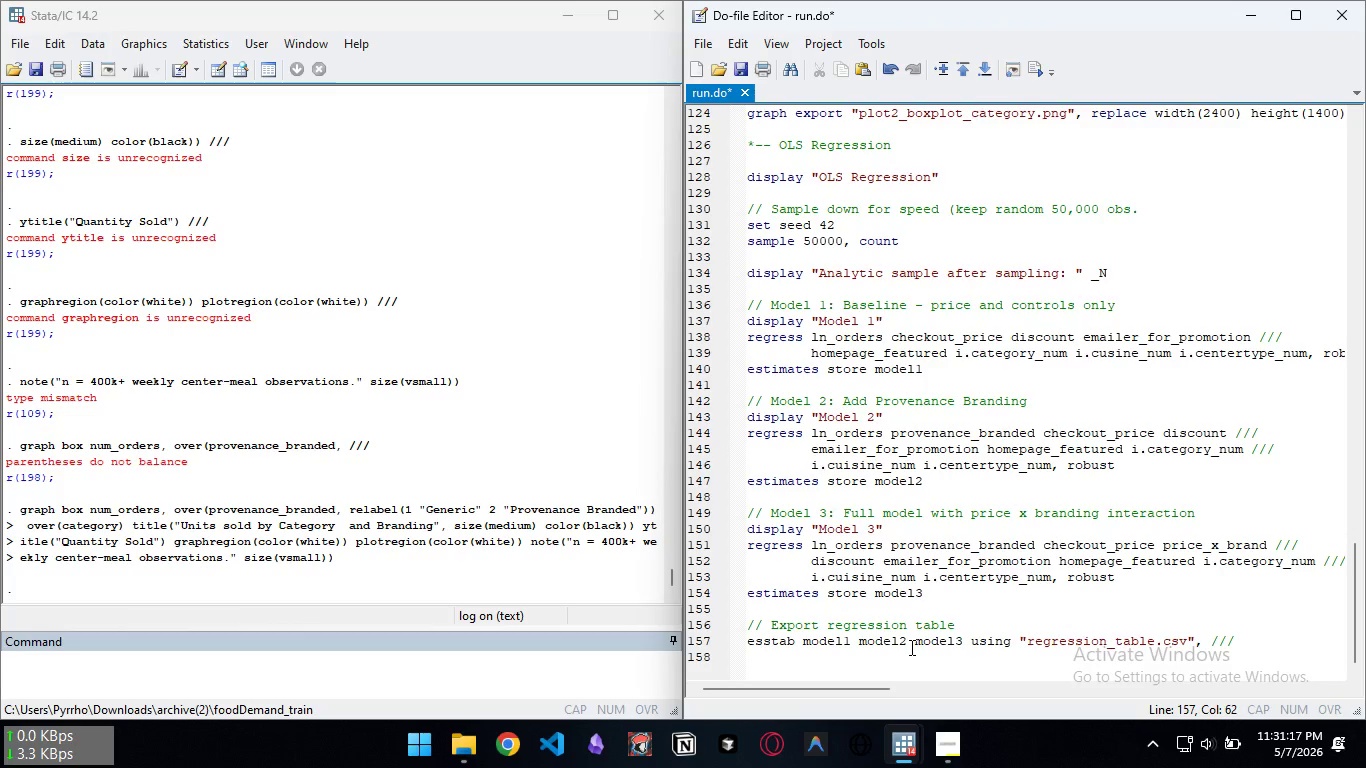 
key(Enter)
 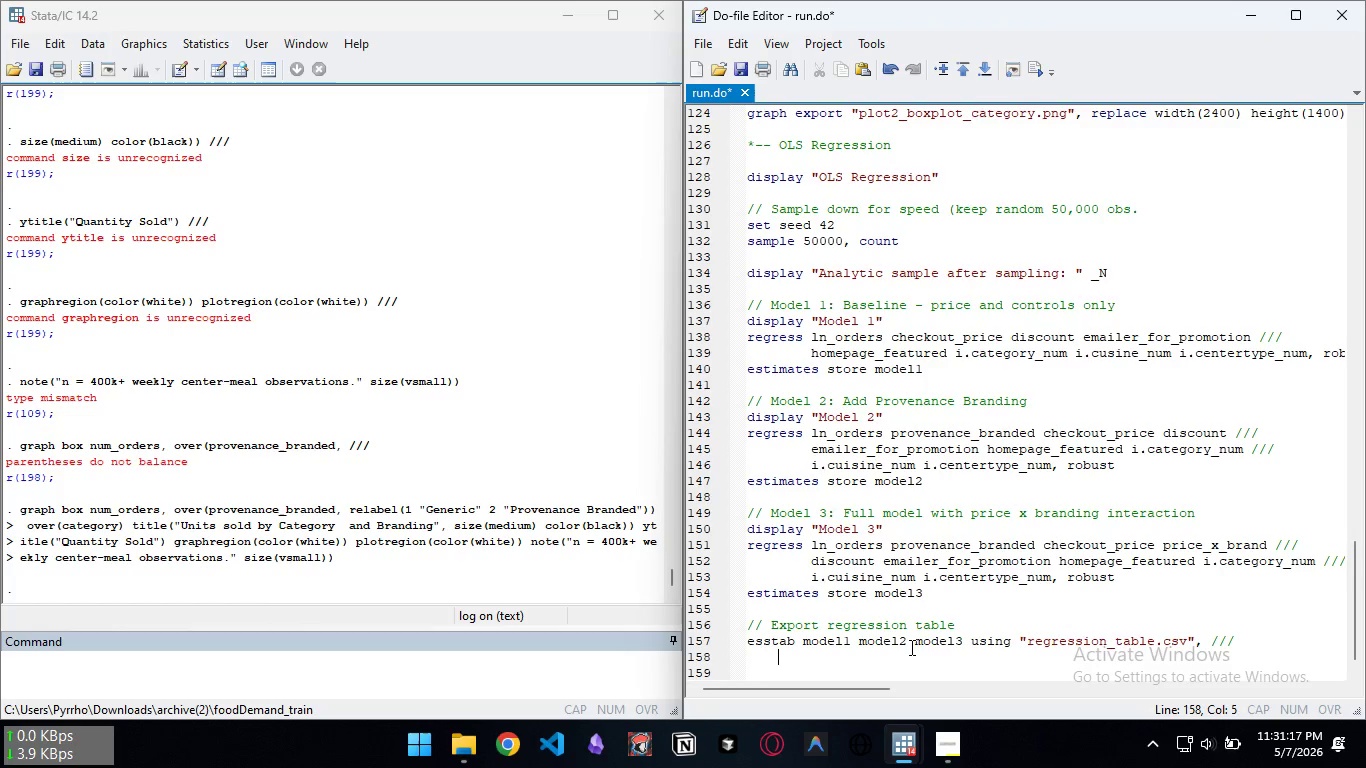 
key(Tab)
key(Tab)
type(b(3) se(3) stats)
 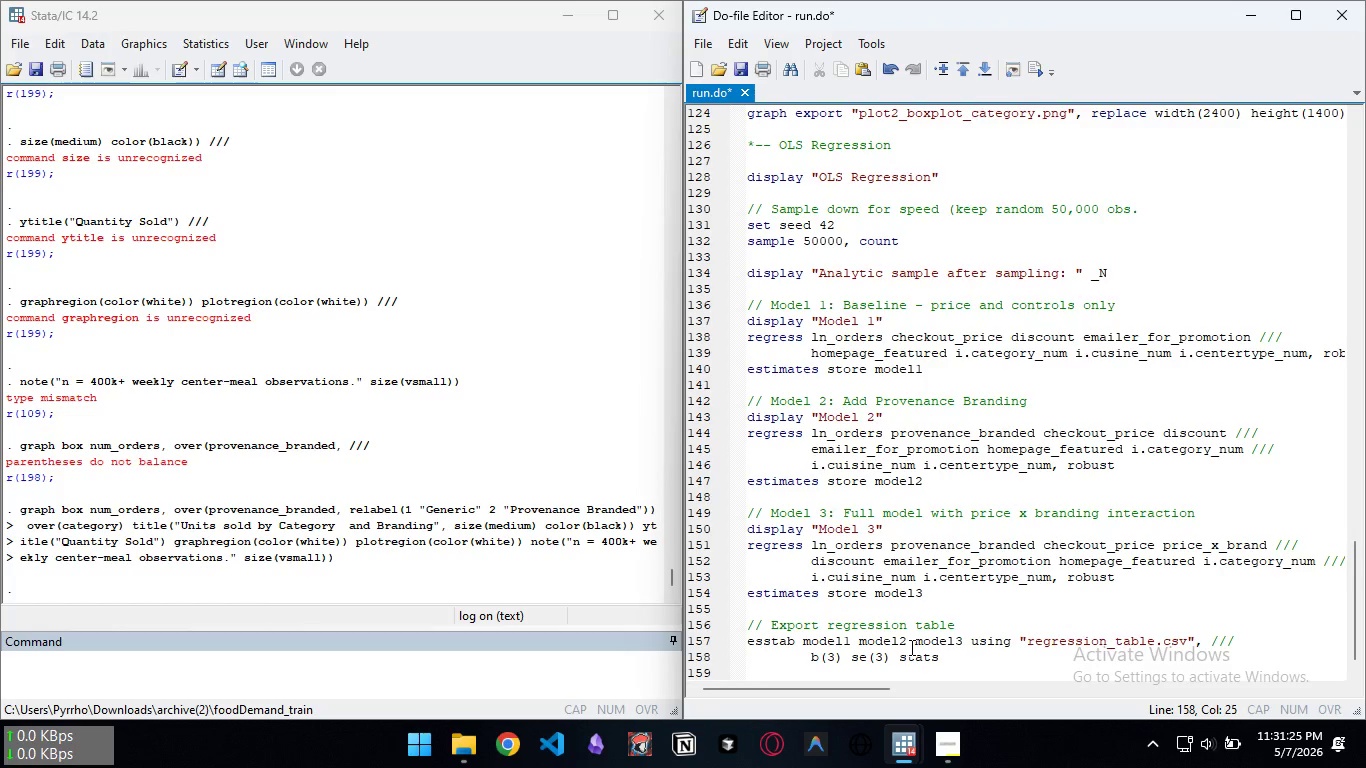 
 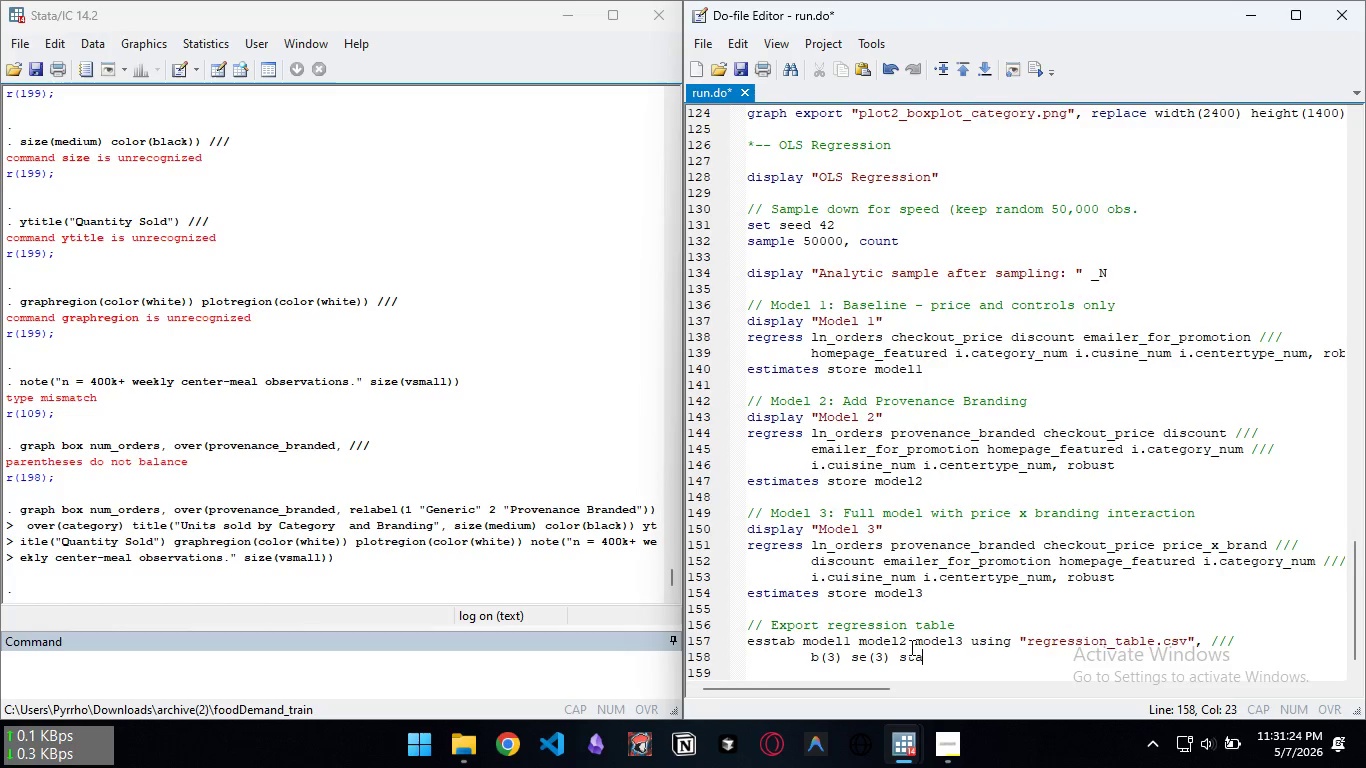 
hold_key(key=ShiftLeft, duration=1.51)
 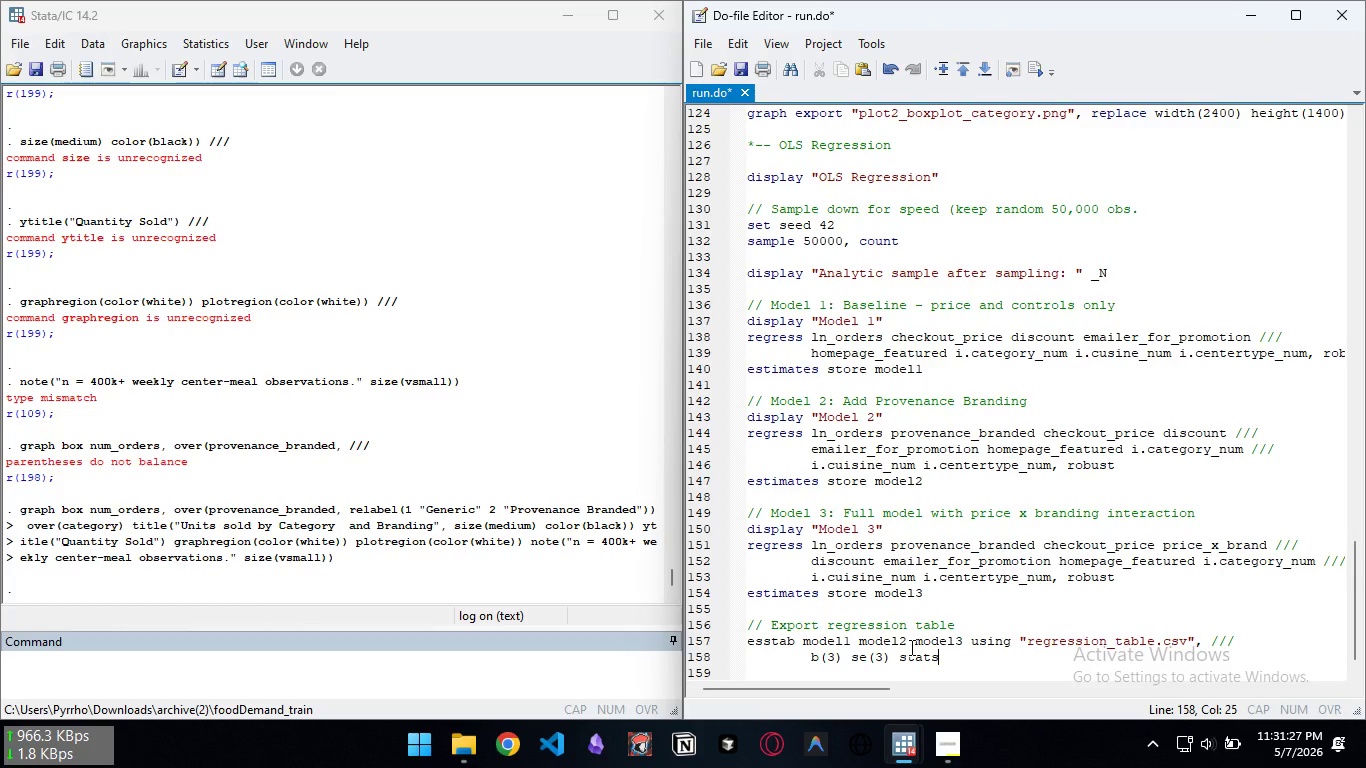 
hold_key(key=ShiftLeft, duration=1.19)
 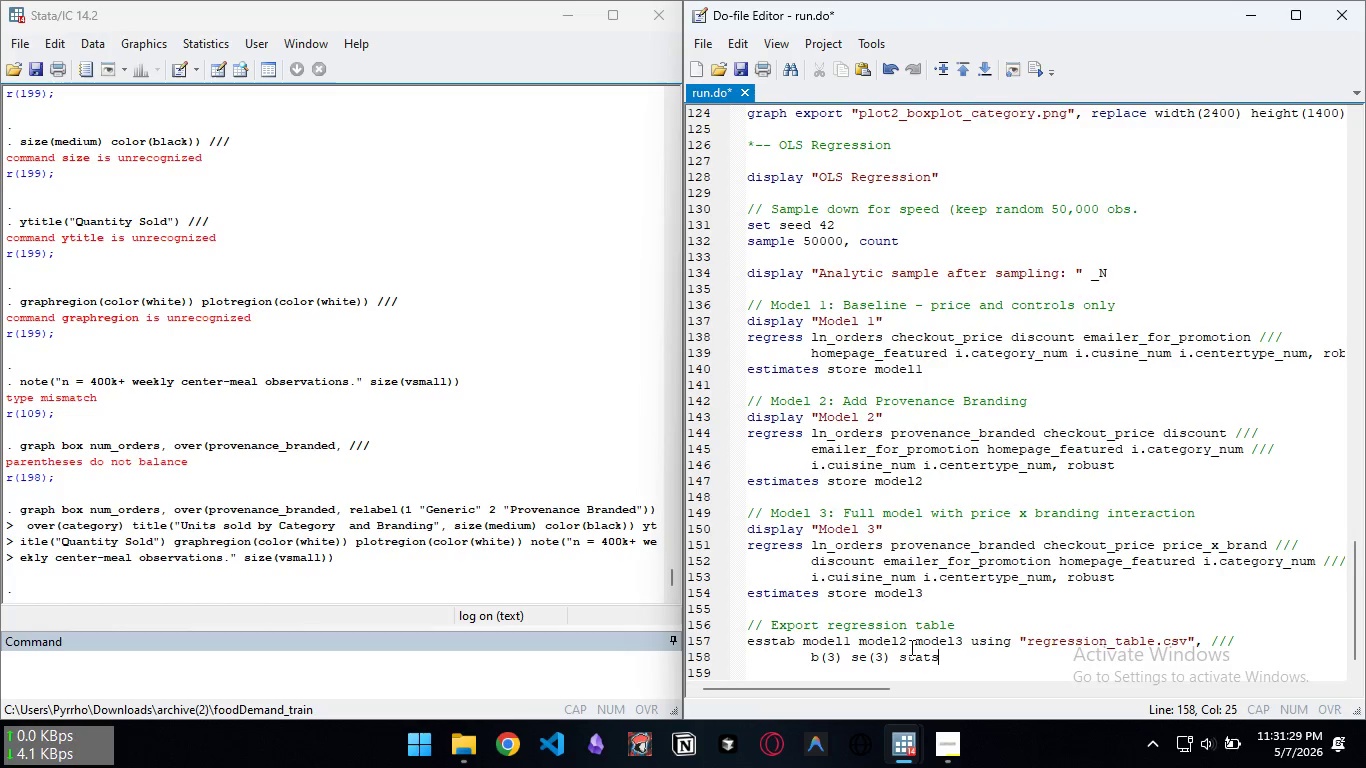 
type(r2 r2_a N, fmt(3 3 0) ///)
 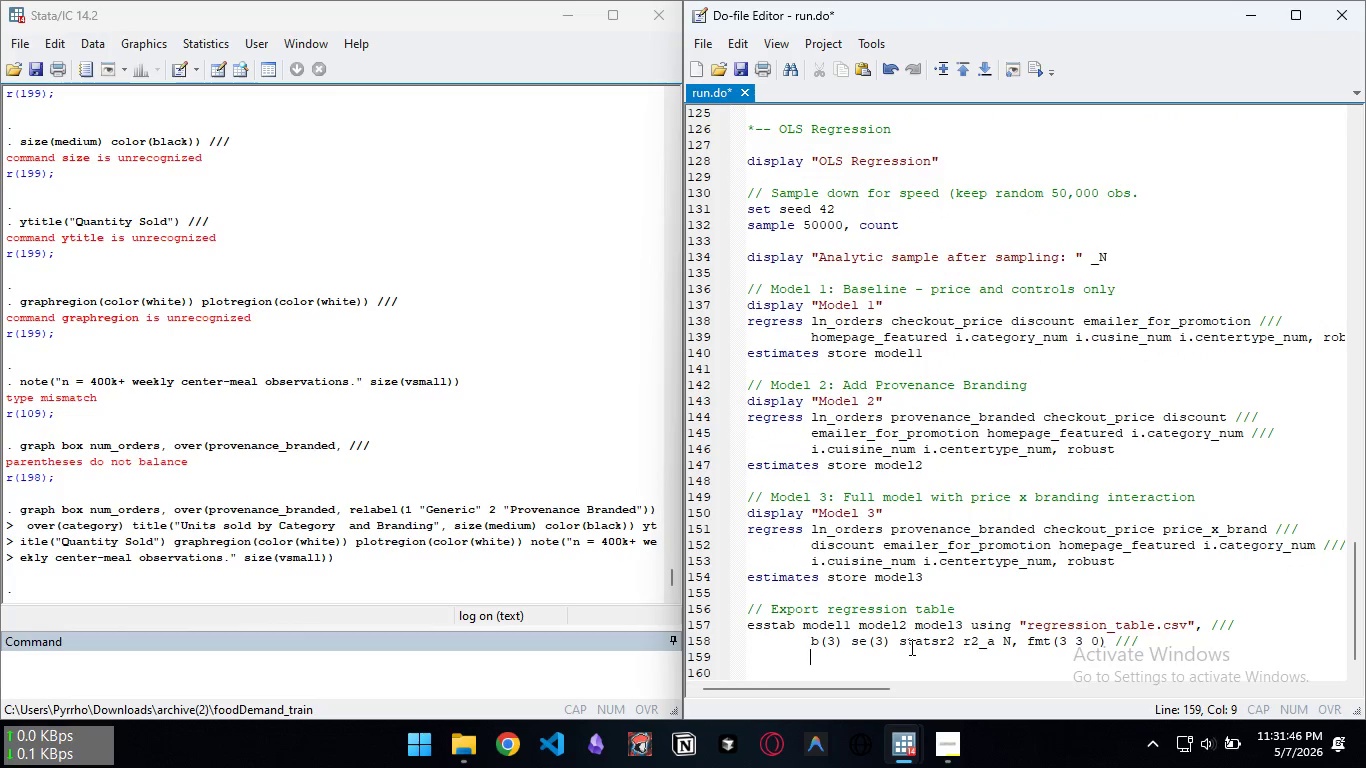 
 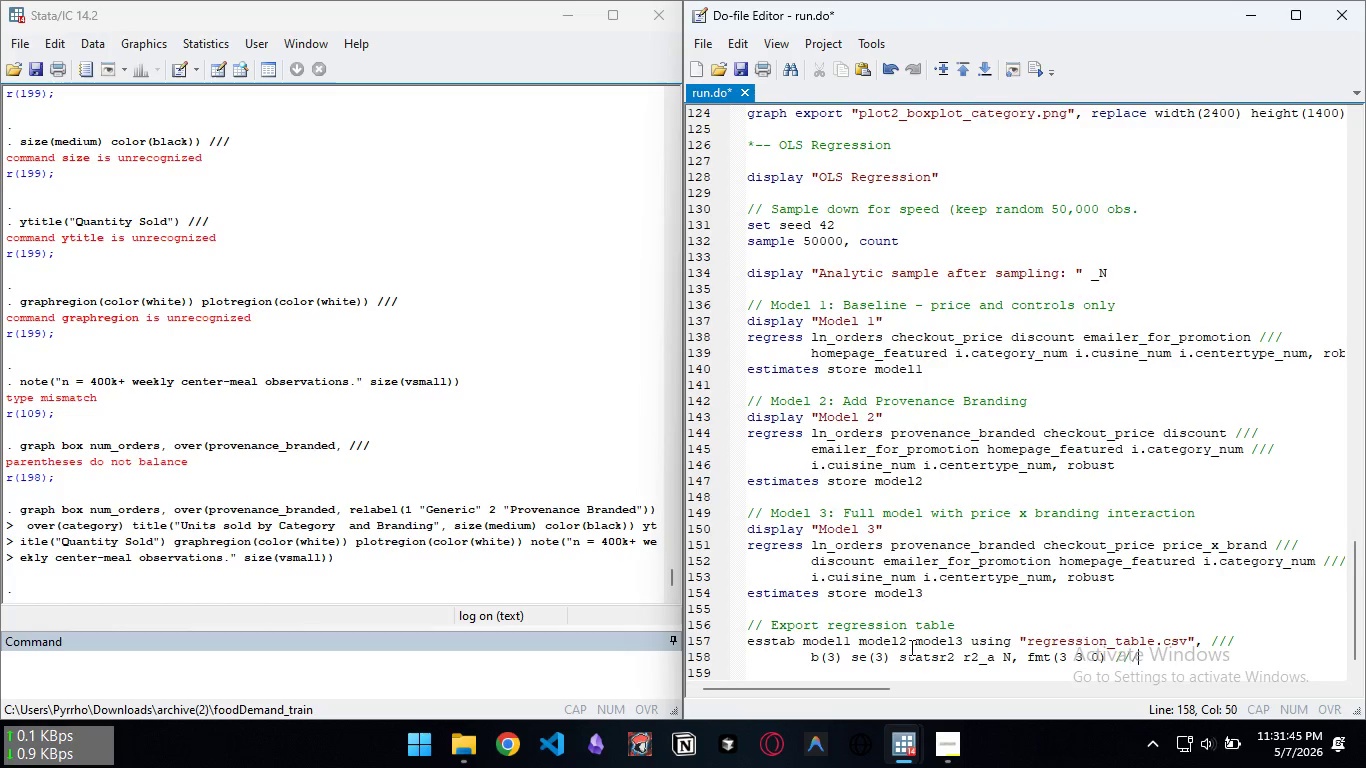 
key(Enter)
 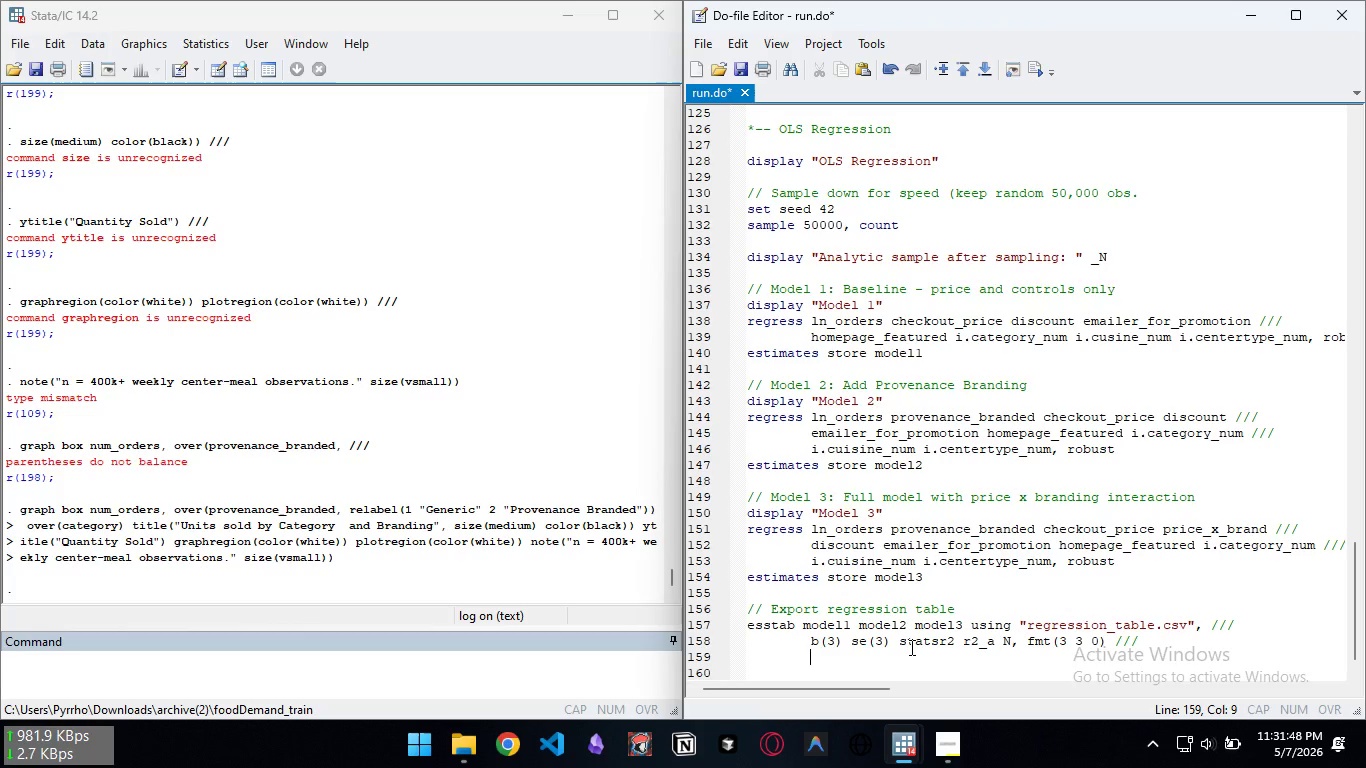 
type(labels("R-Squared" "Adj)
 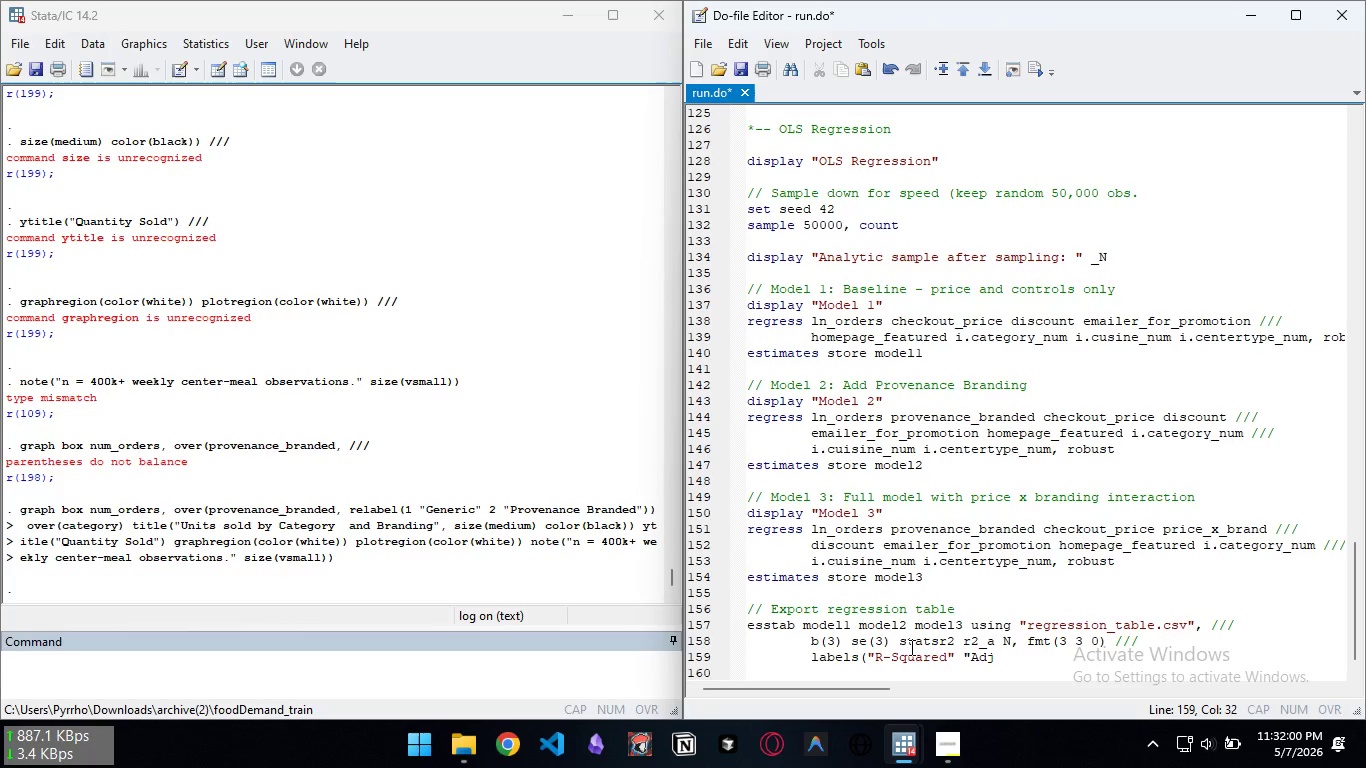 
left_click([938, 753])